 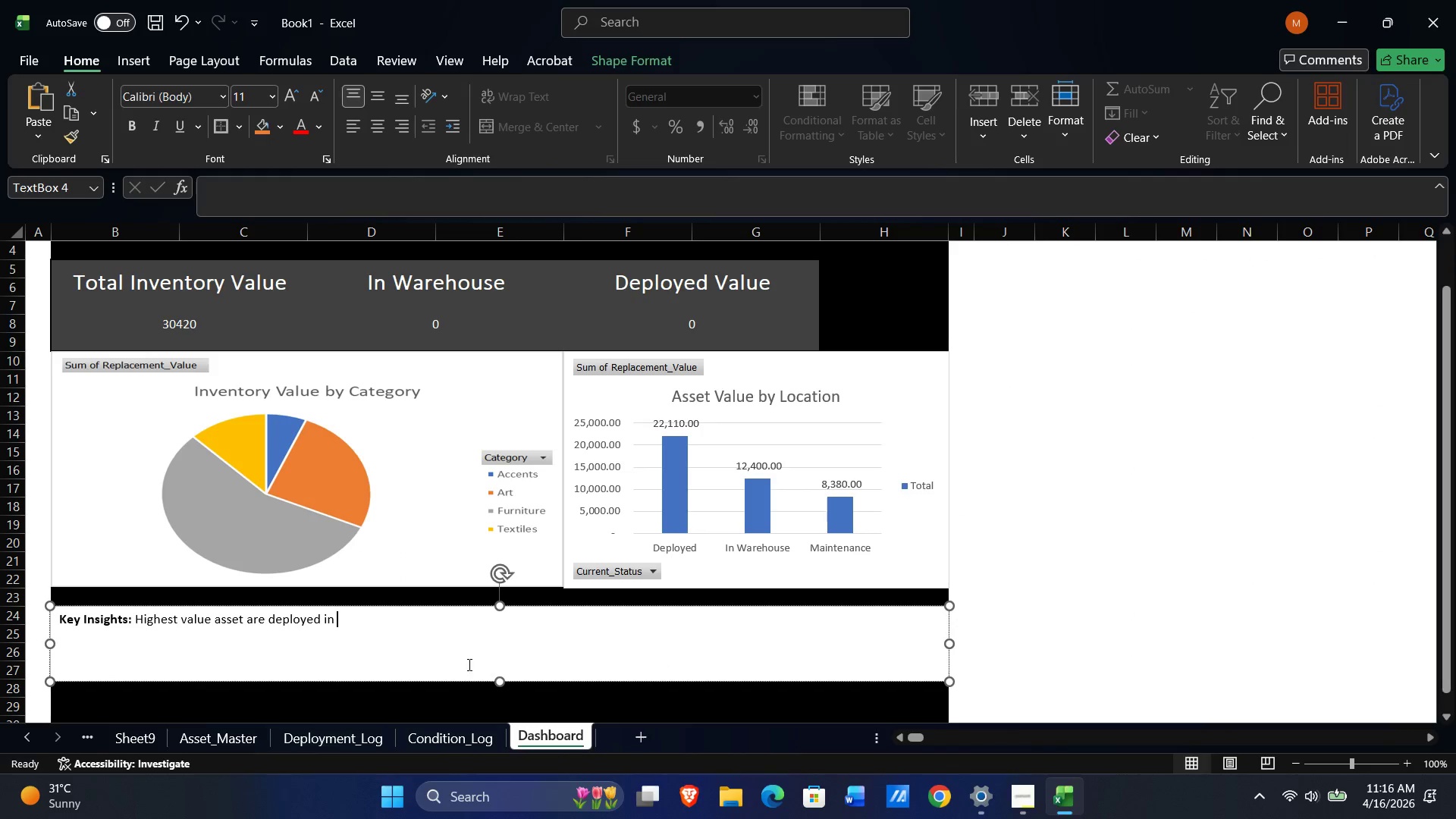 
key(Control+V)
 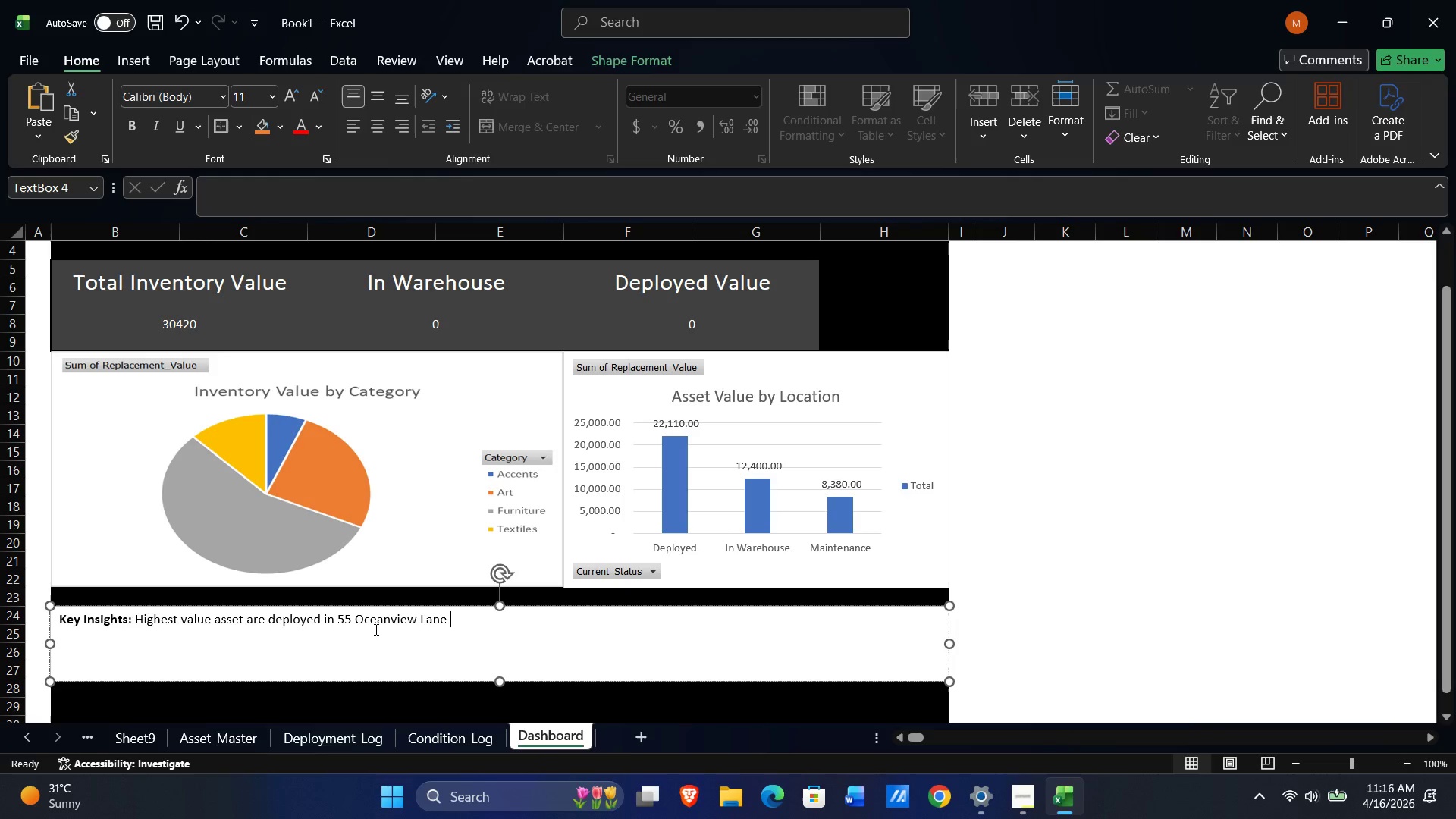 
key(NumpadEnter)
 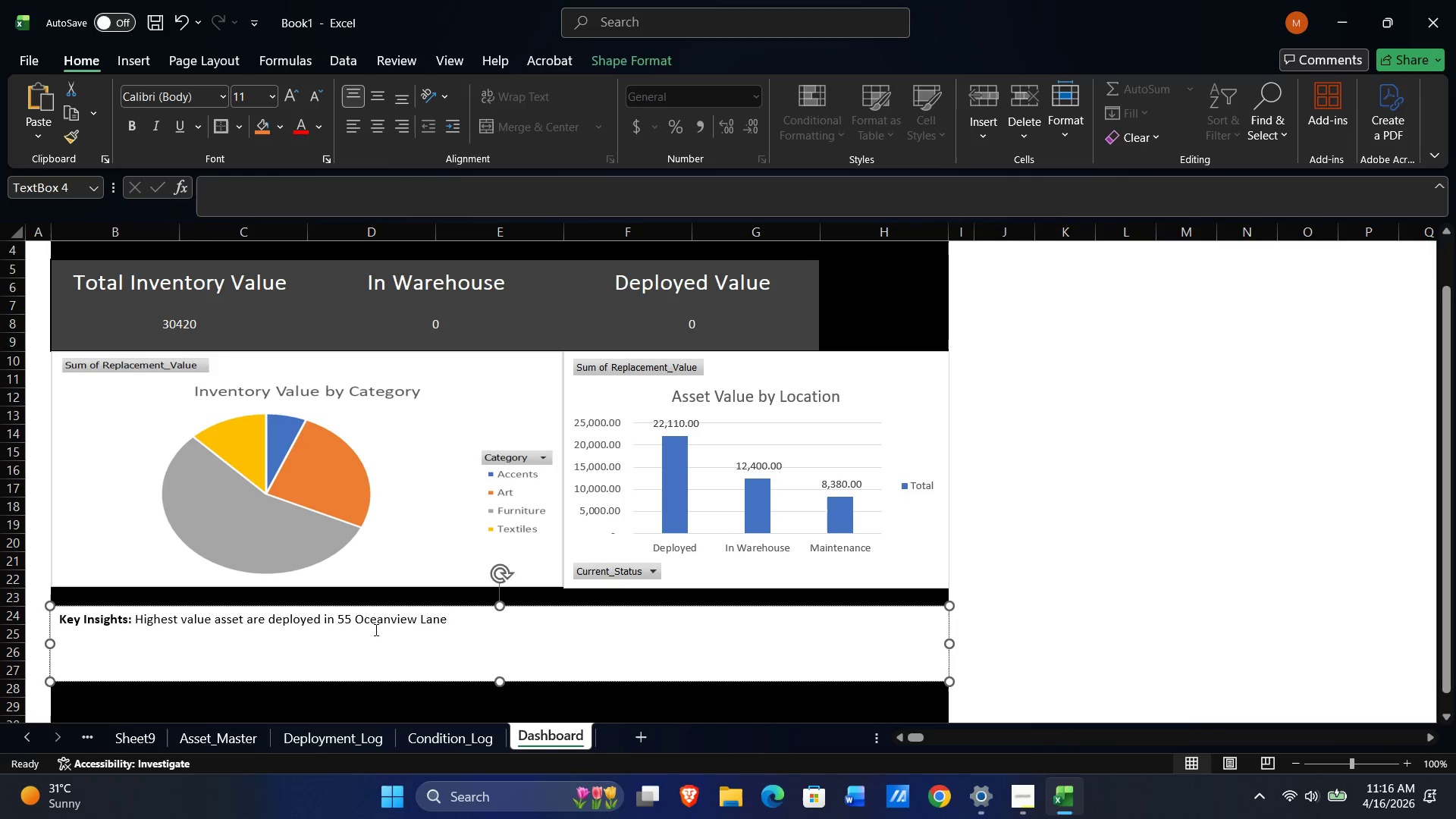 
key(NumpadEnter)
 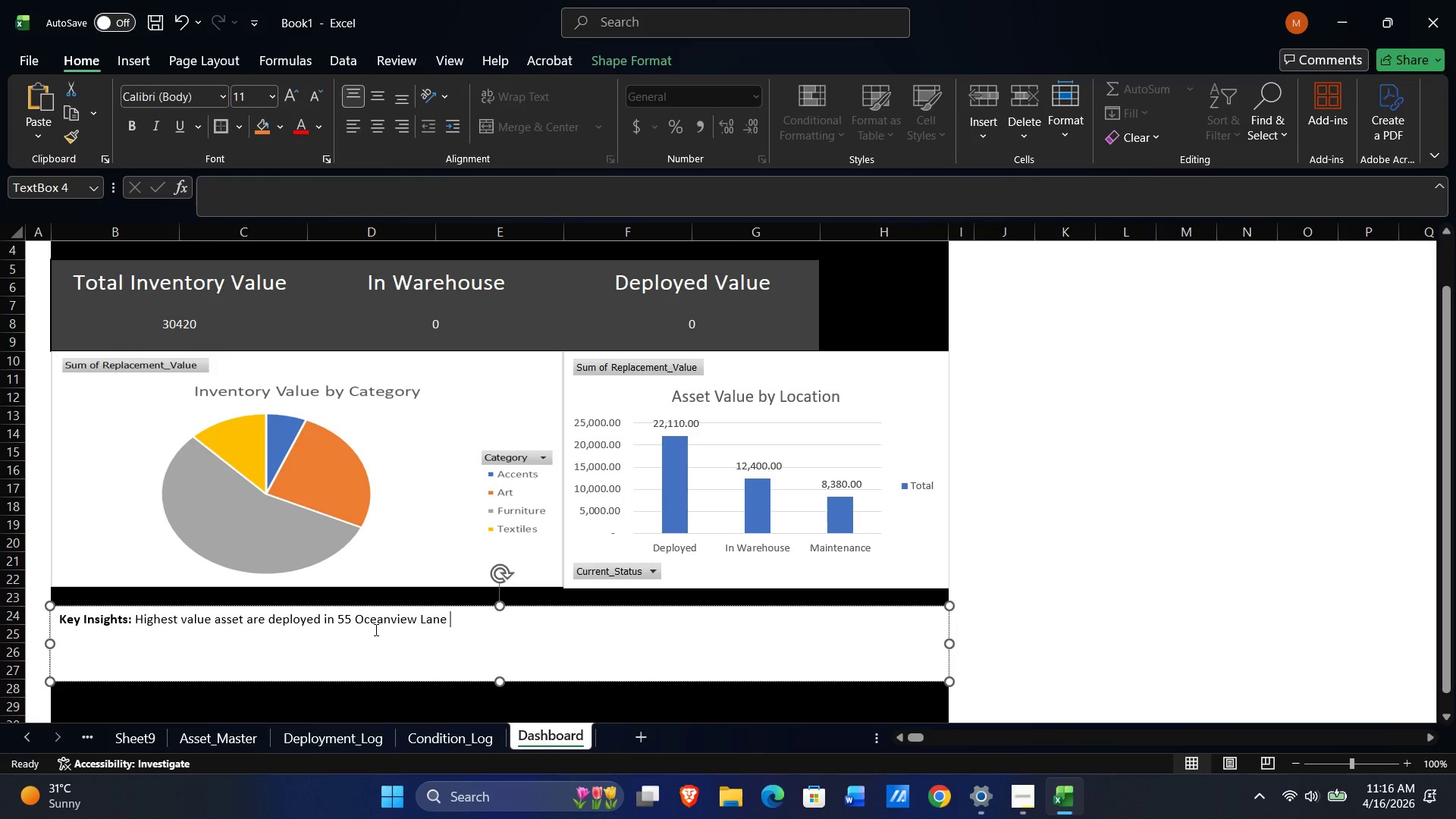 
key(NumpadEnter)
 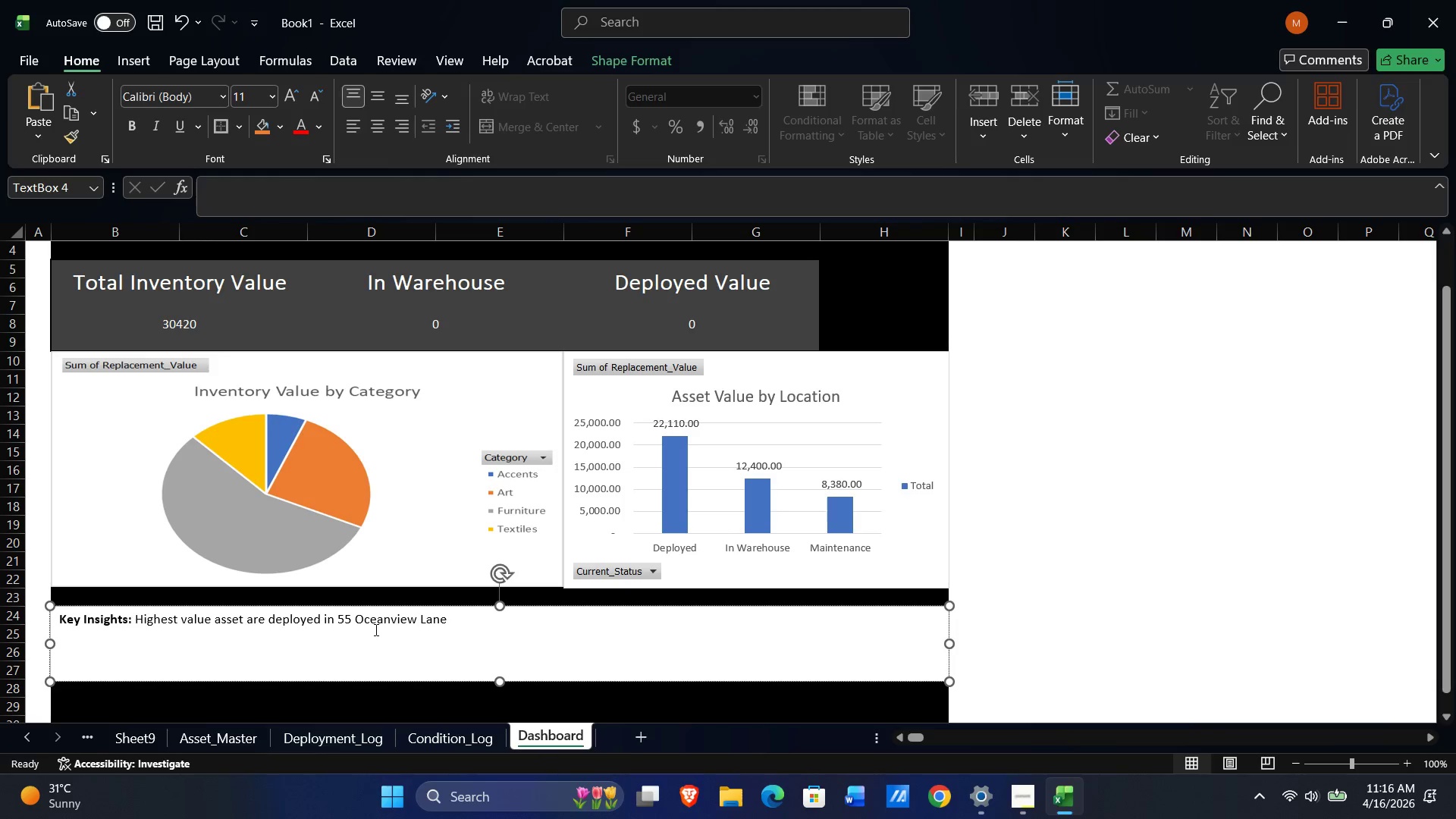 
hold_key(key=Space, duration=1.5)
 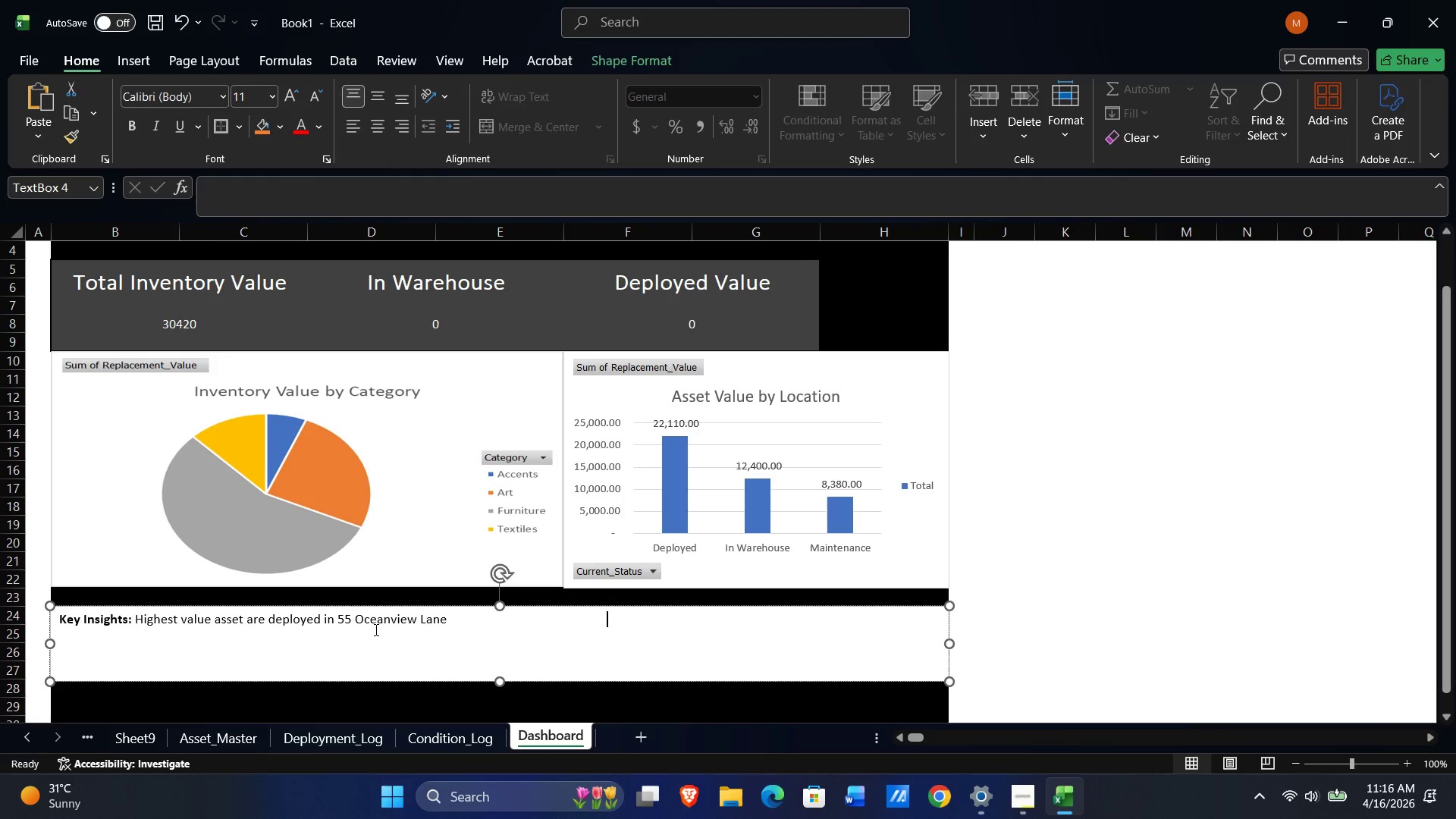 
hold_key(key=Space, duration=0.62)
 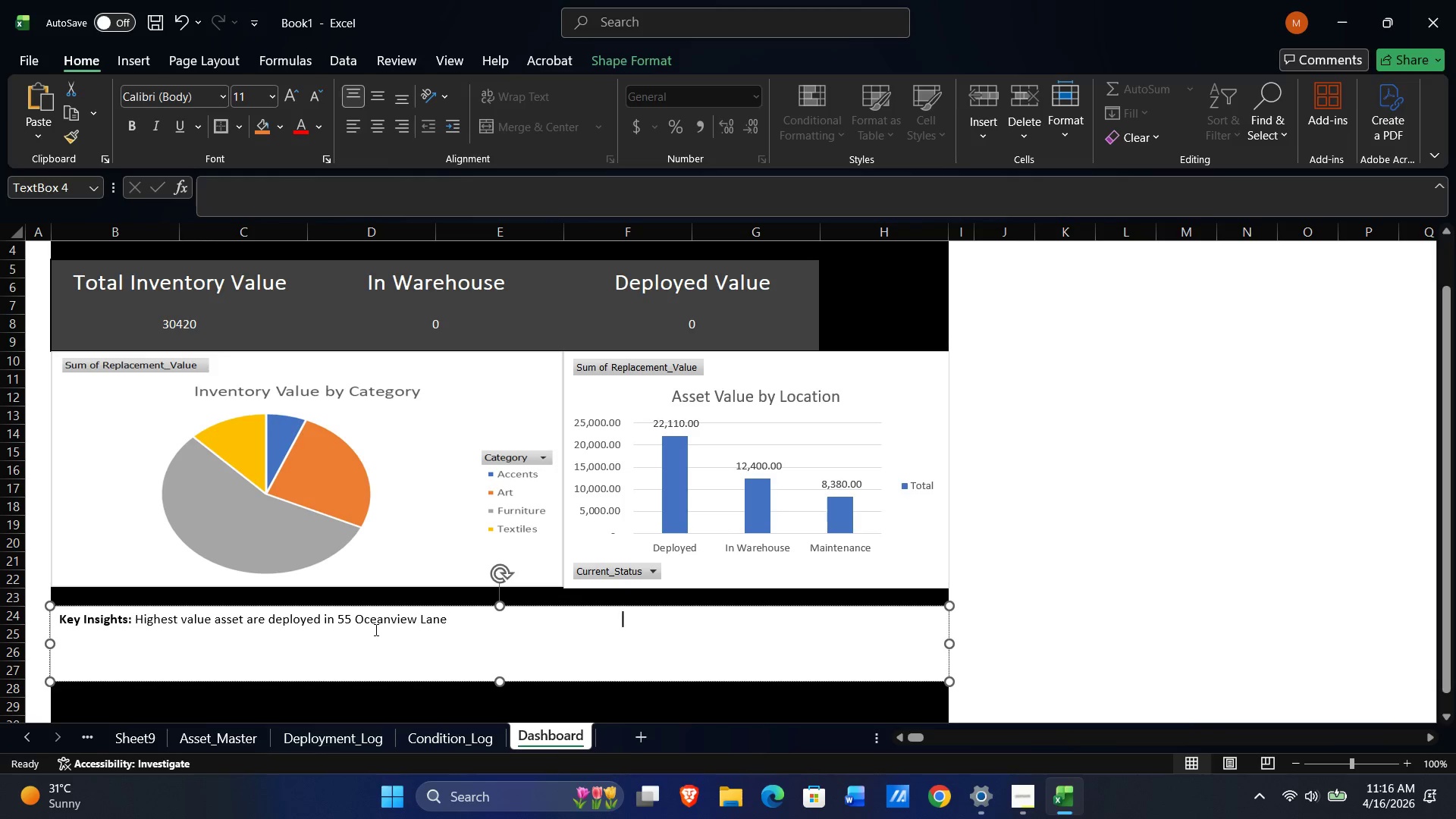 
hold_key(key=Space, duration=5.5)
 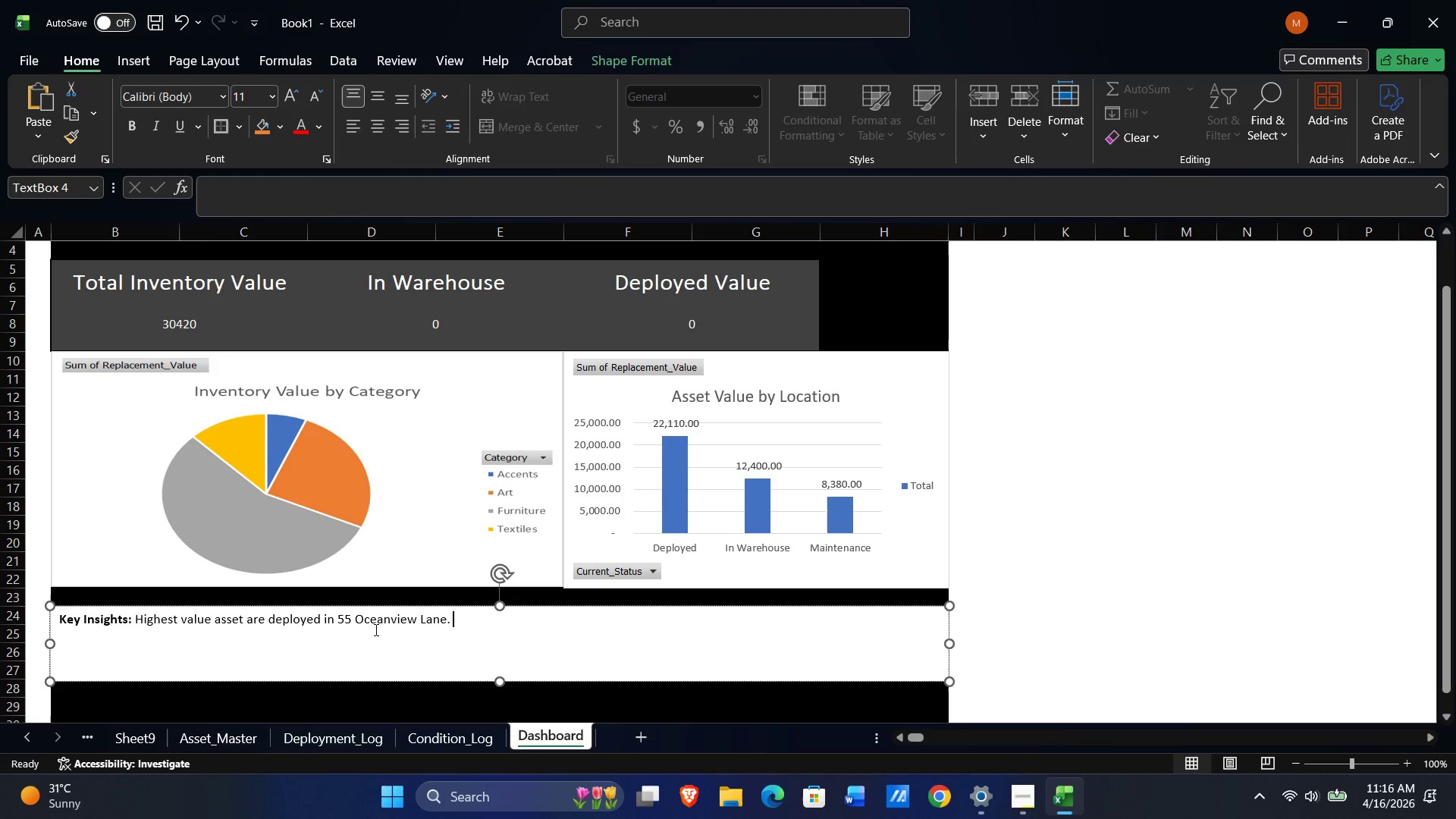 
hold_key(key=Backspace, duration=1.5)
 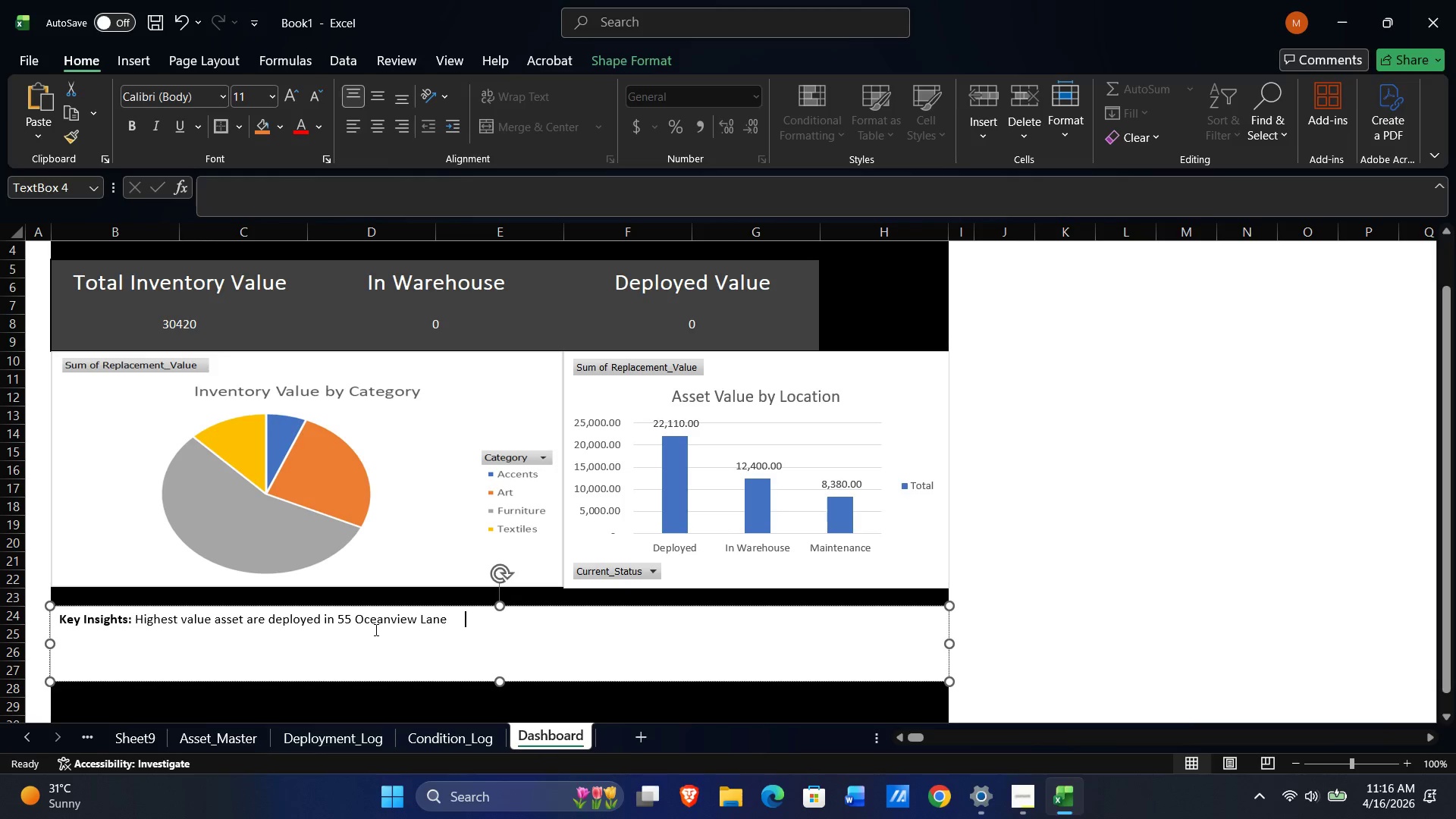 
hold_key(key=Backspace, duration=0.59)
 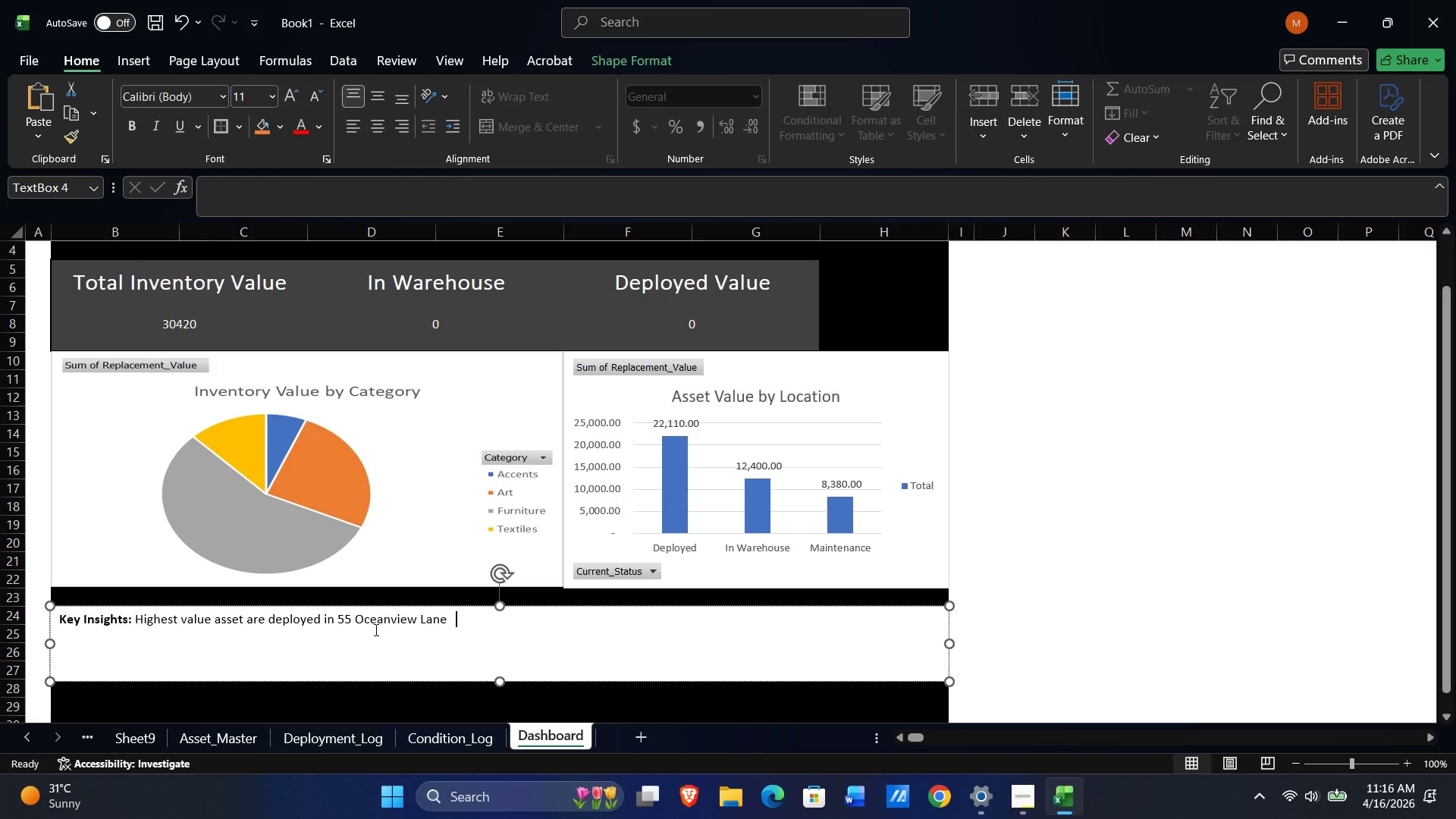 
key(Backspace)
 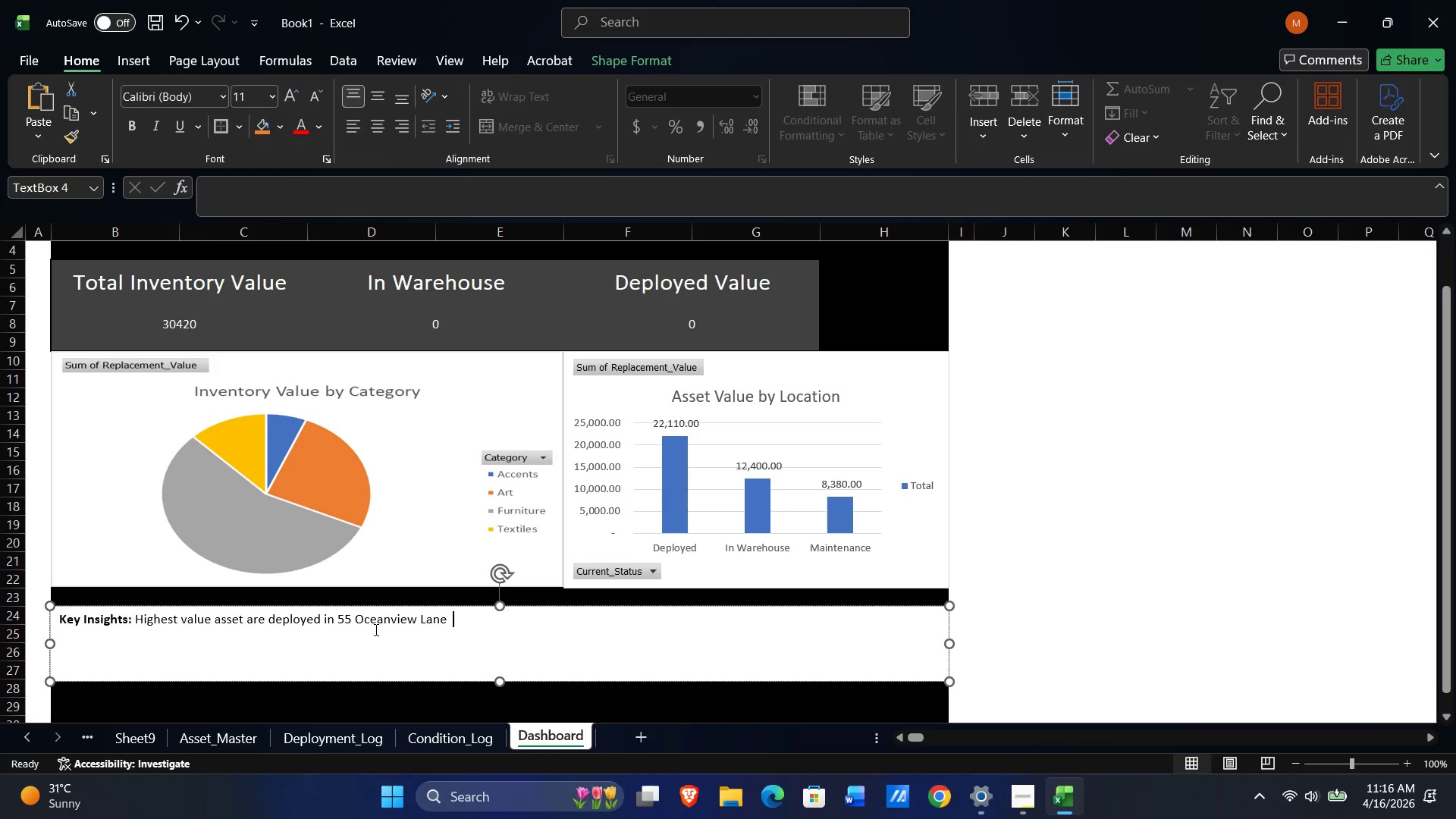 
key(Backspace)
 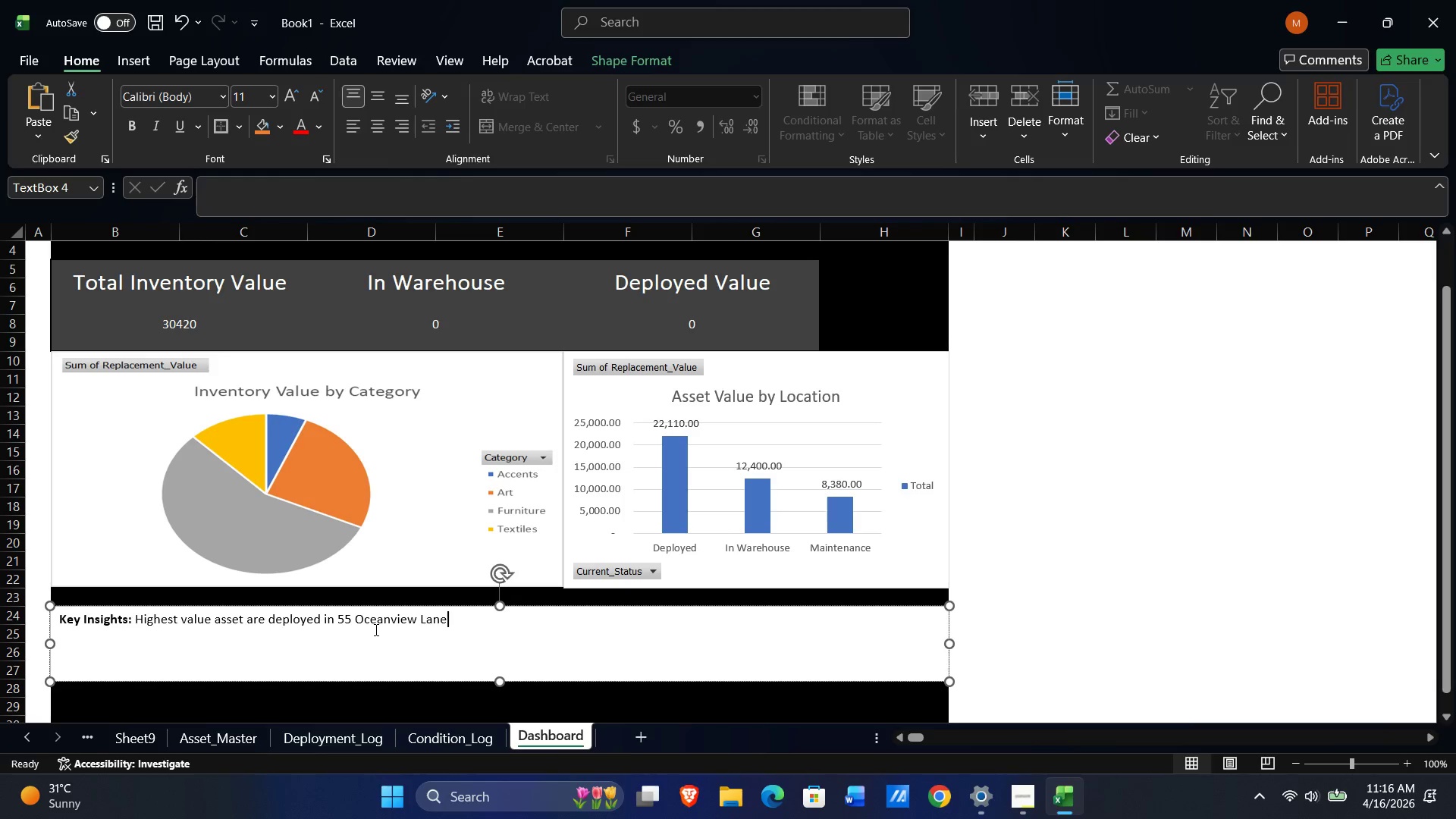 
key(Backspace)
 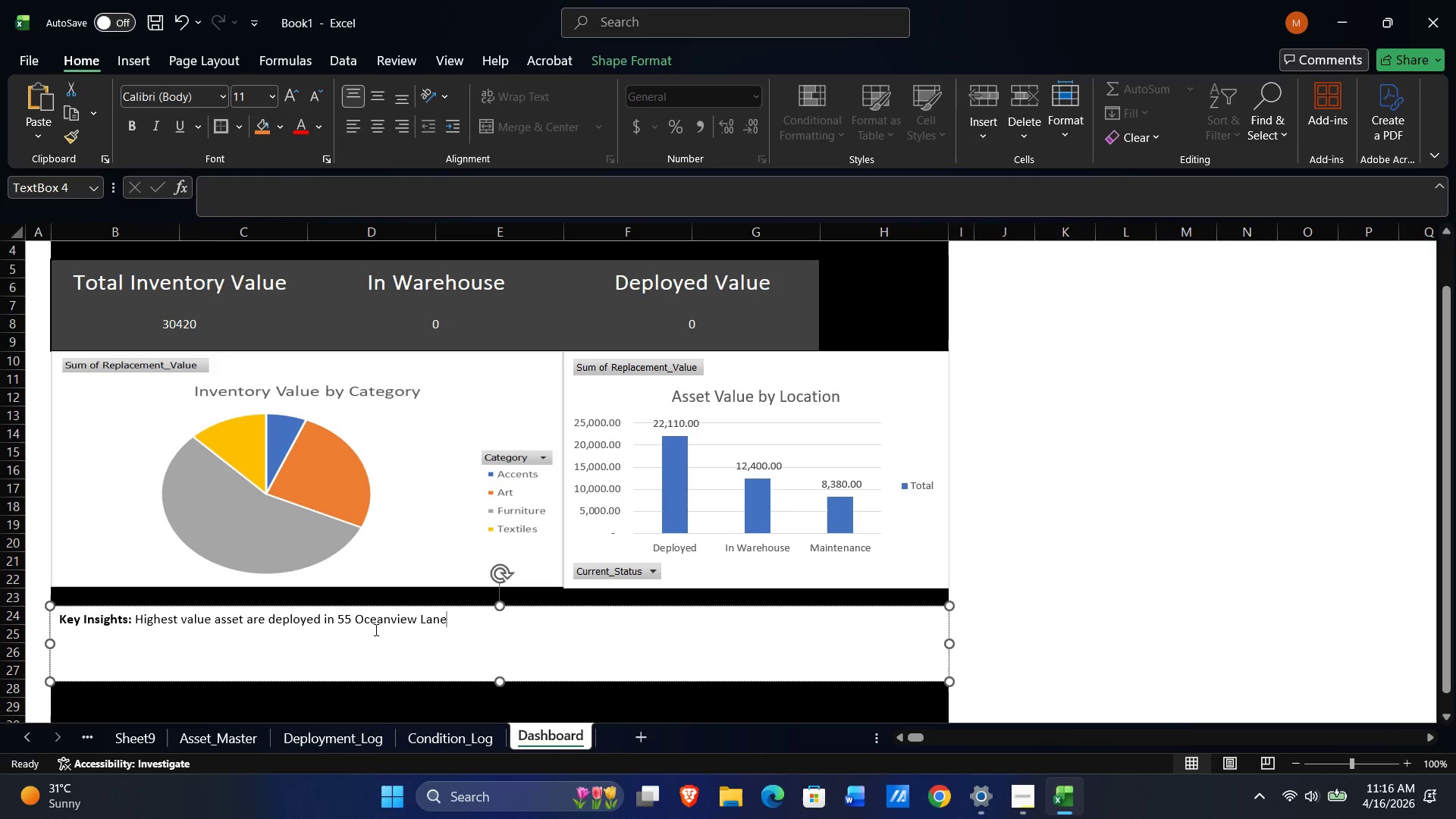 
key(Period)
 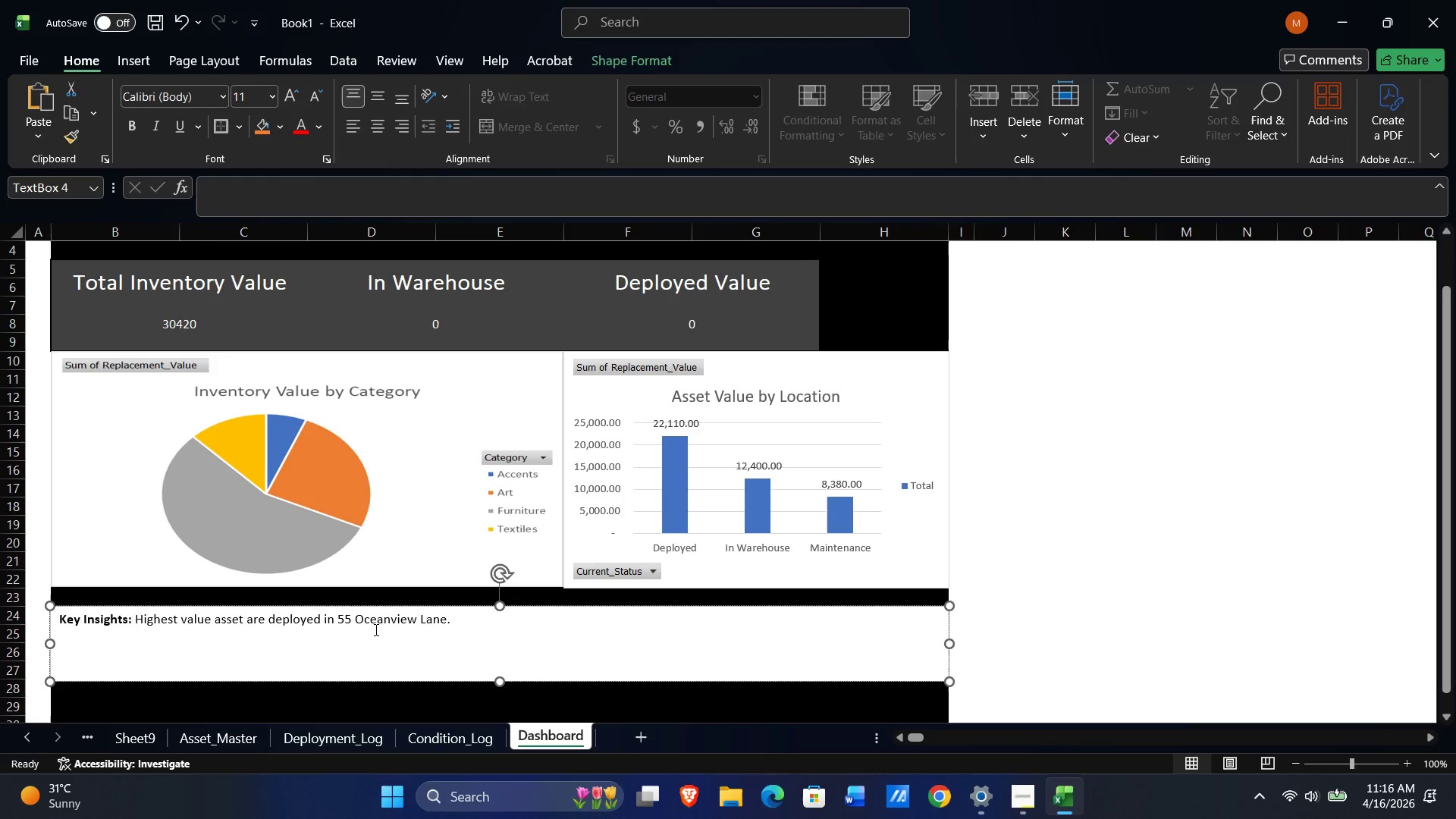 
key(NumpadEnter)
 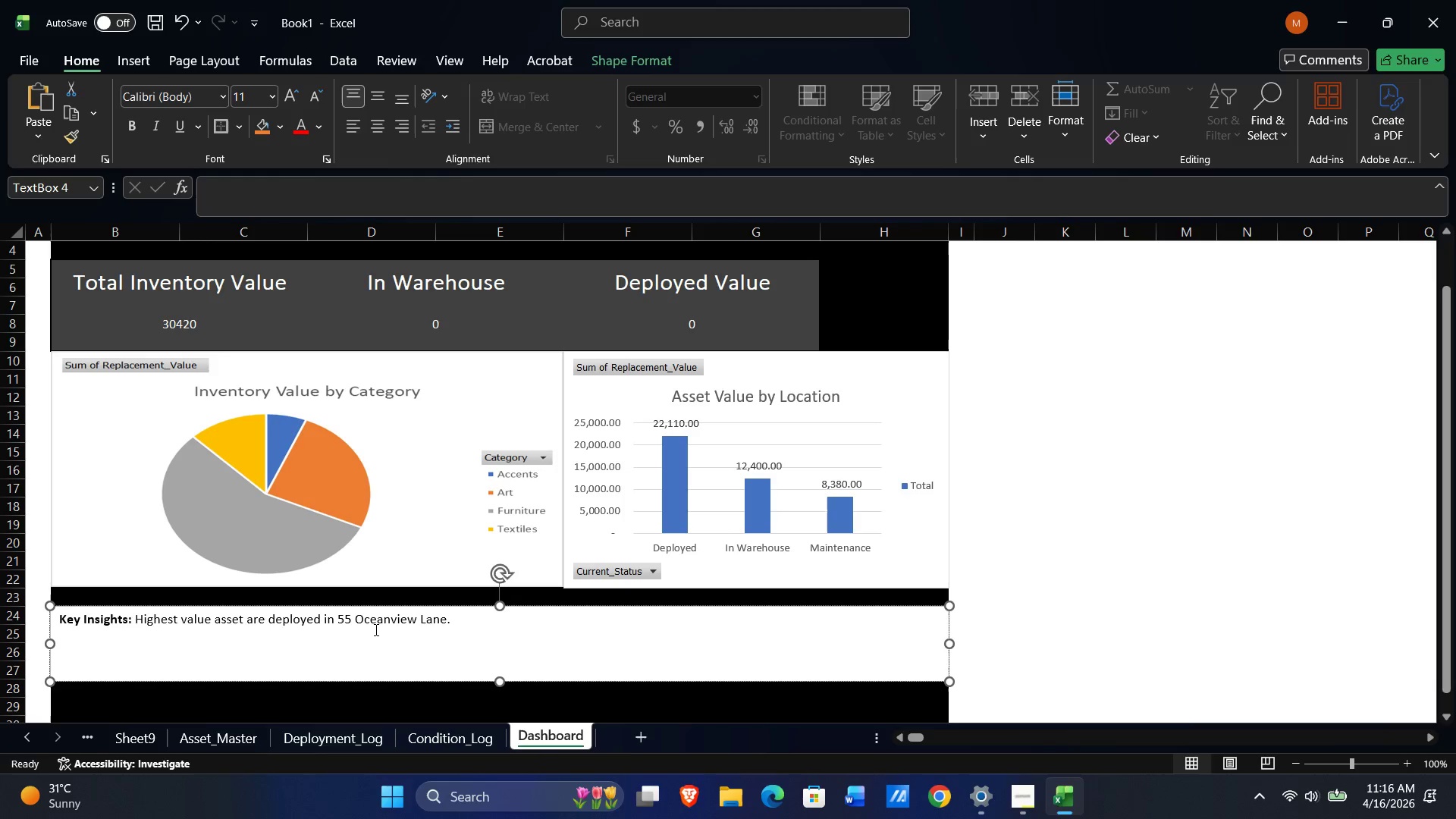 
wait(7.19)
 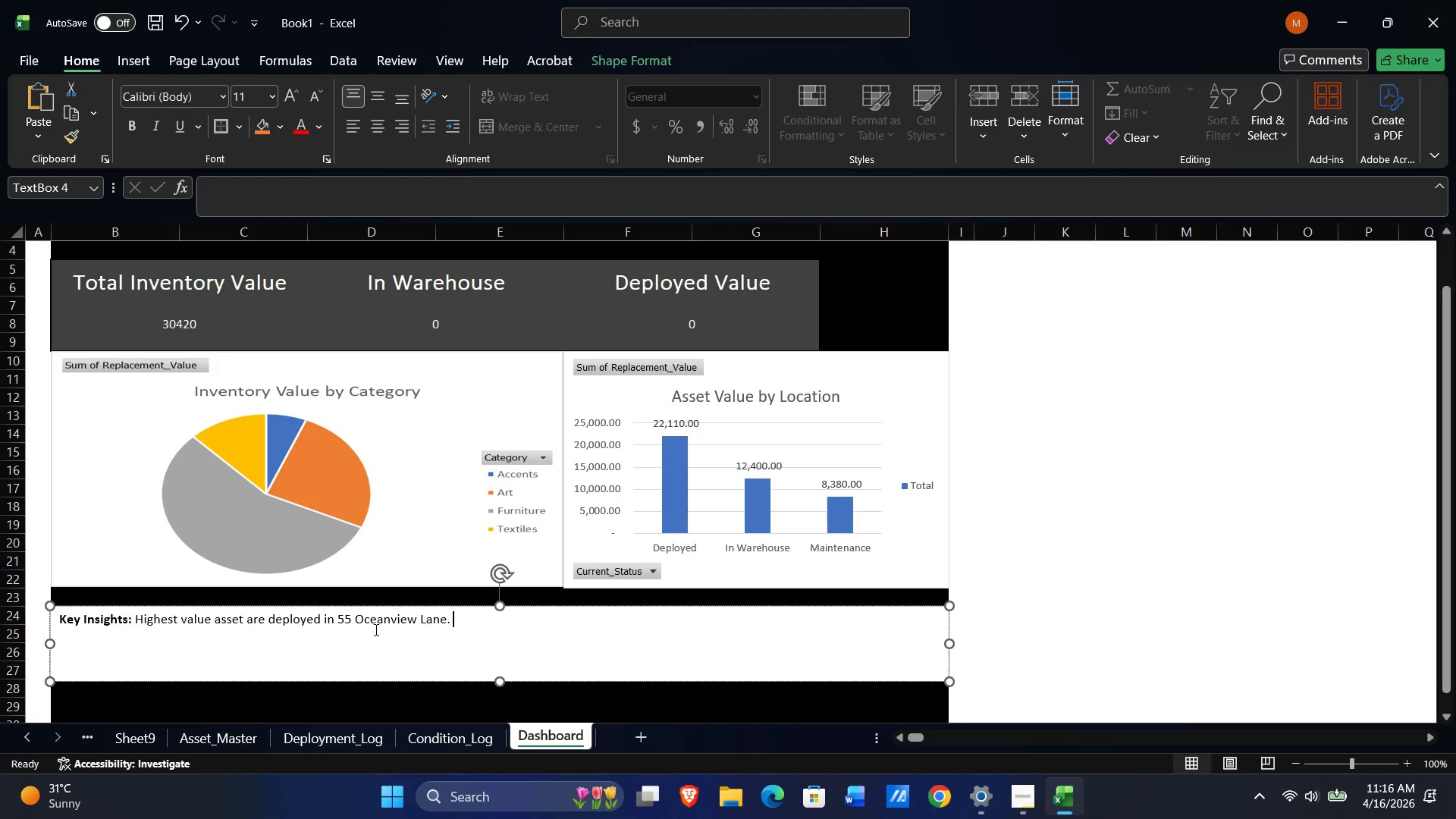 
type(Furniture hols)
key(Backspace)
type(ds majority of total value)
 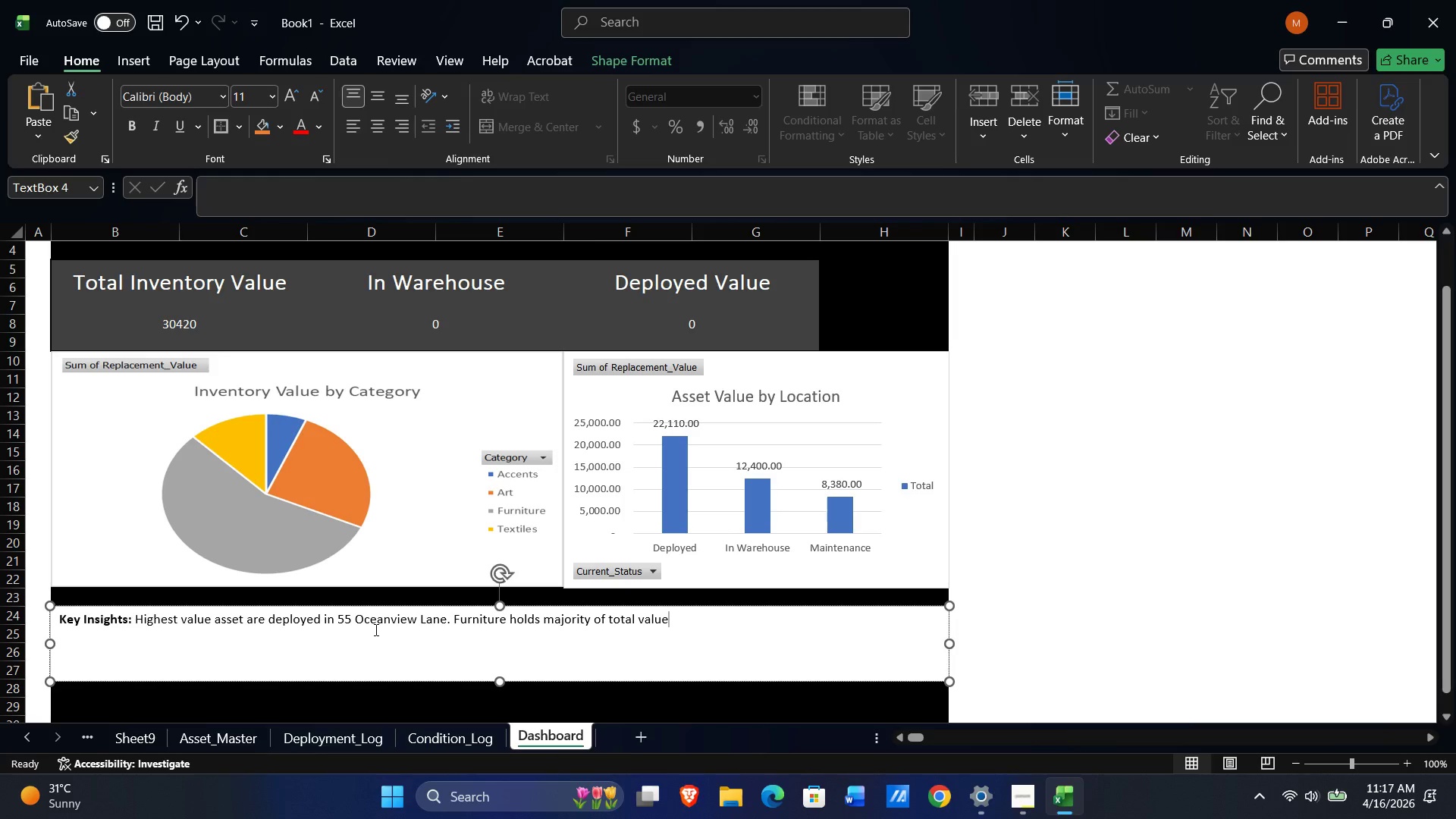 
wait(6.53)
 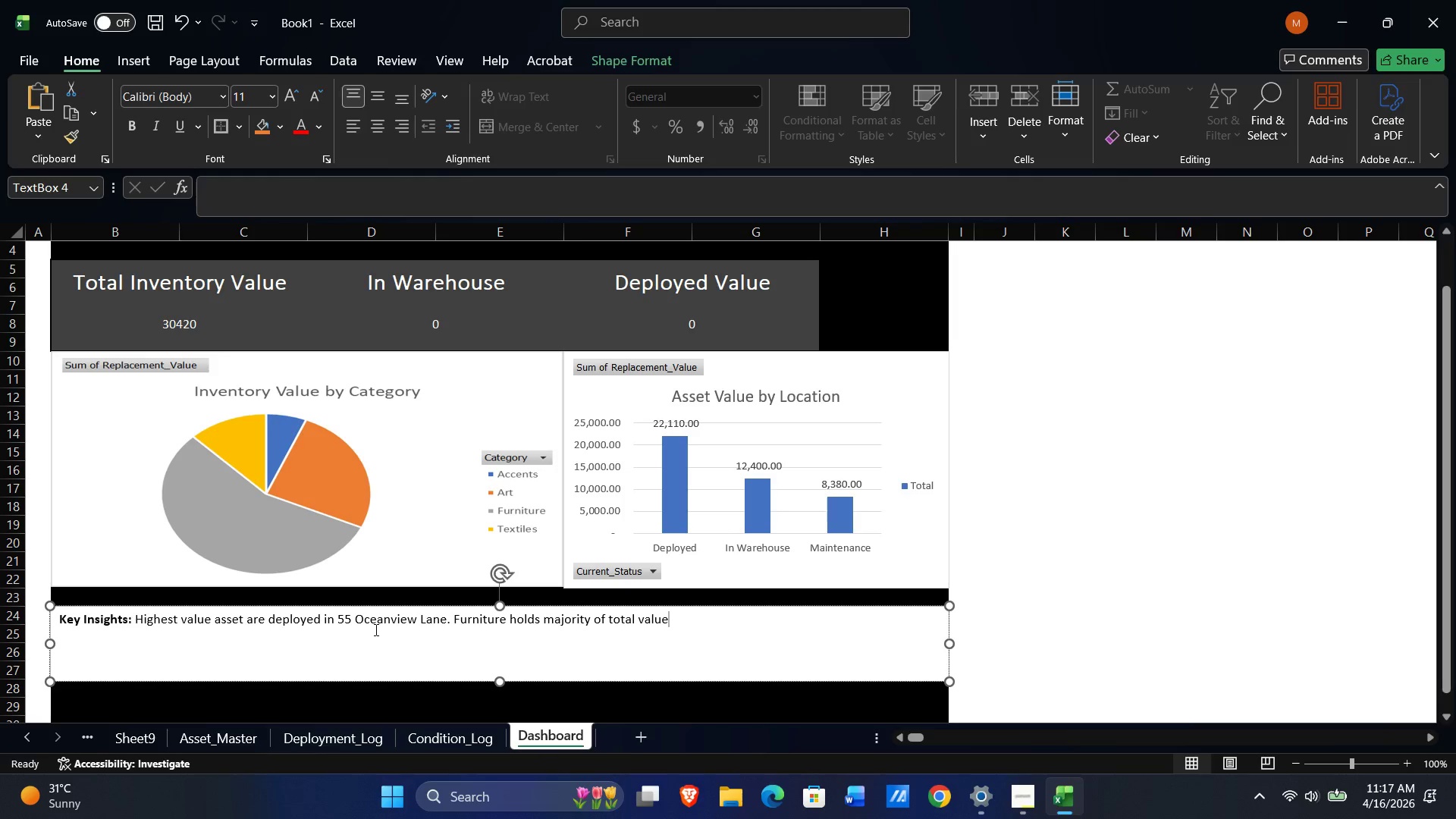 
type(. Items)
 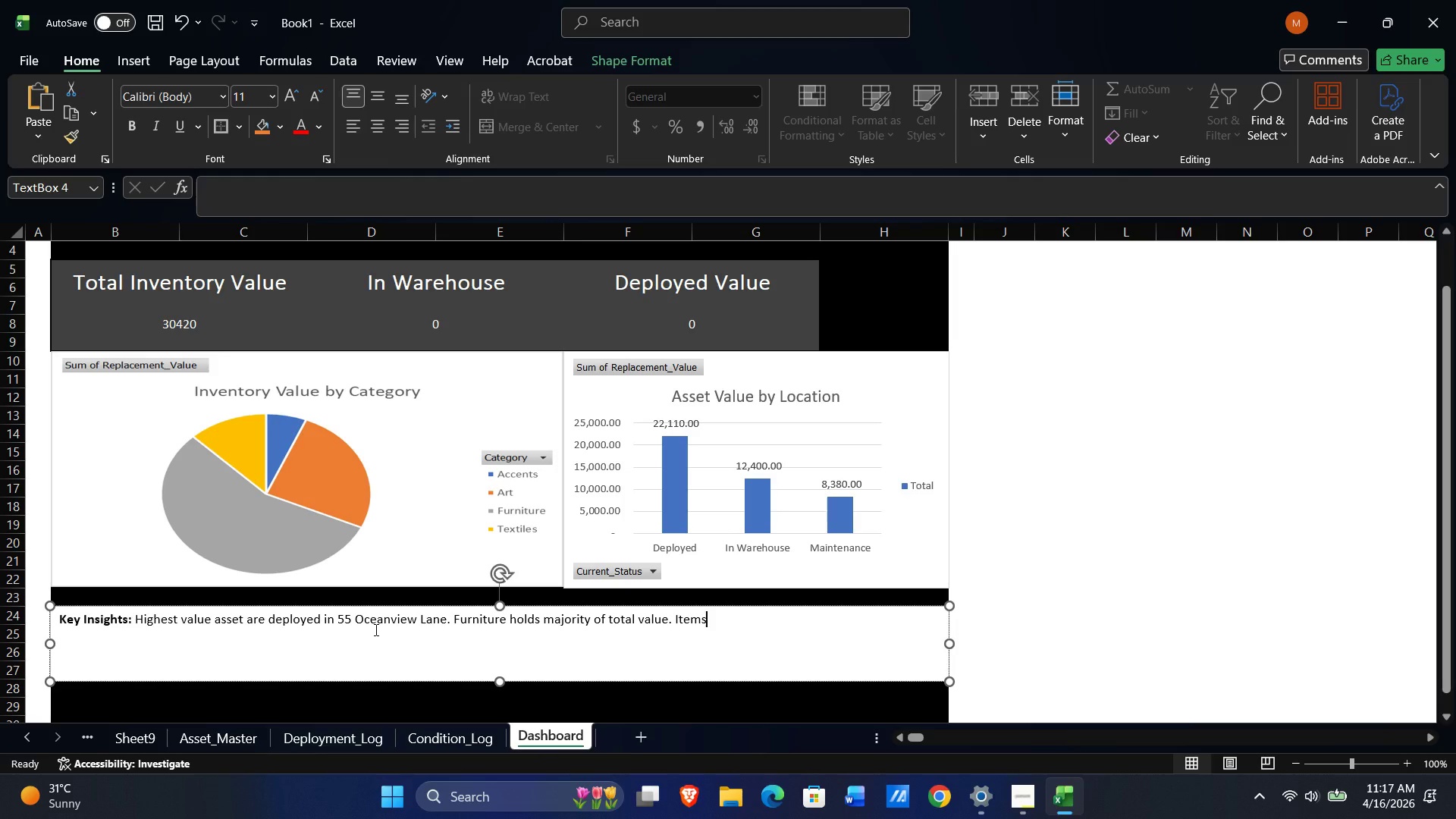 
type( flagged for repair require immediate attention.)
 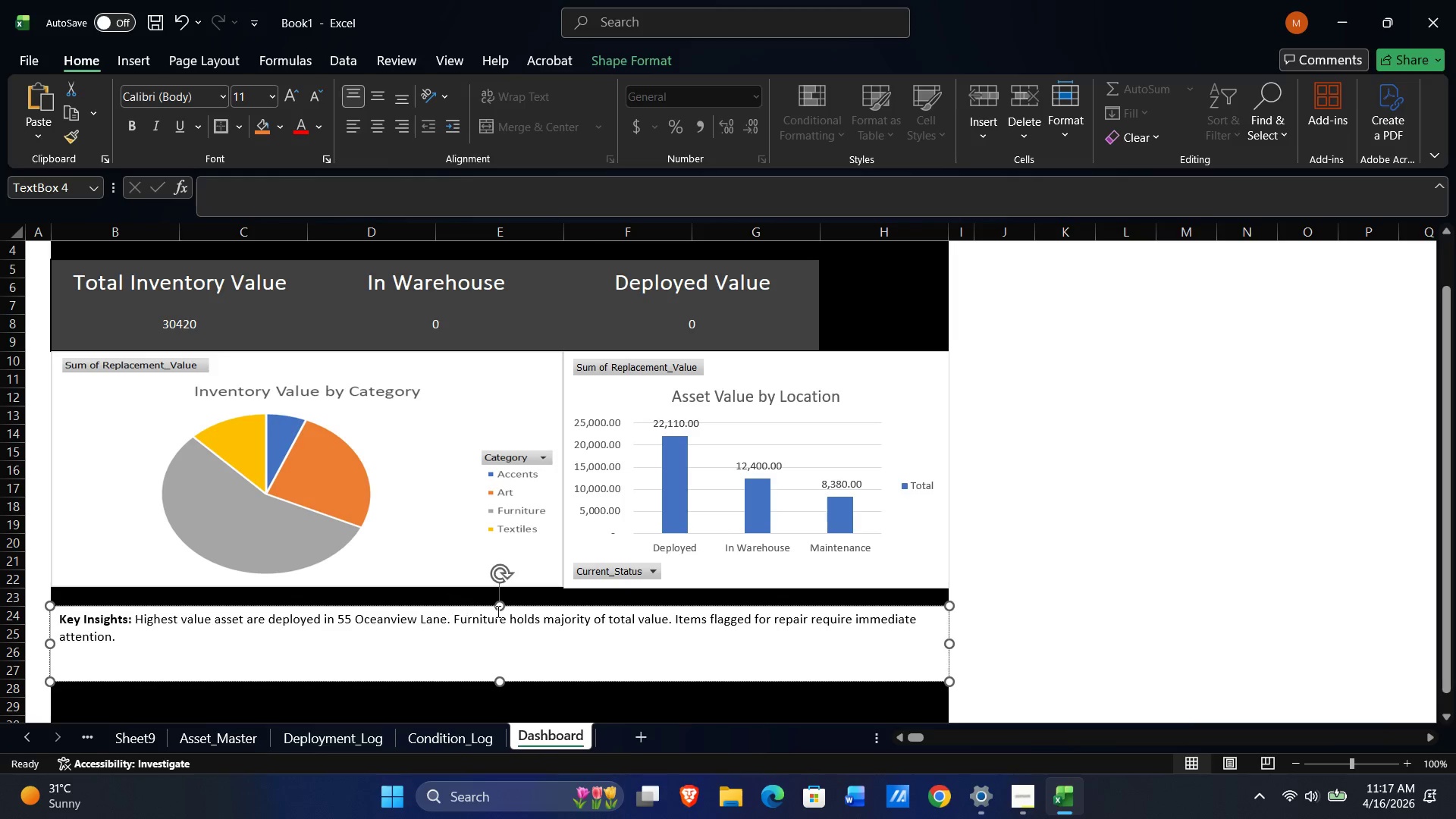 
wait(5.42)
 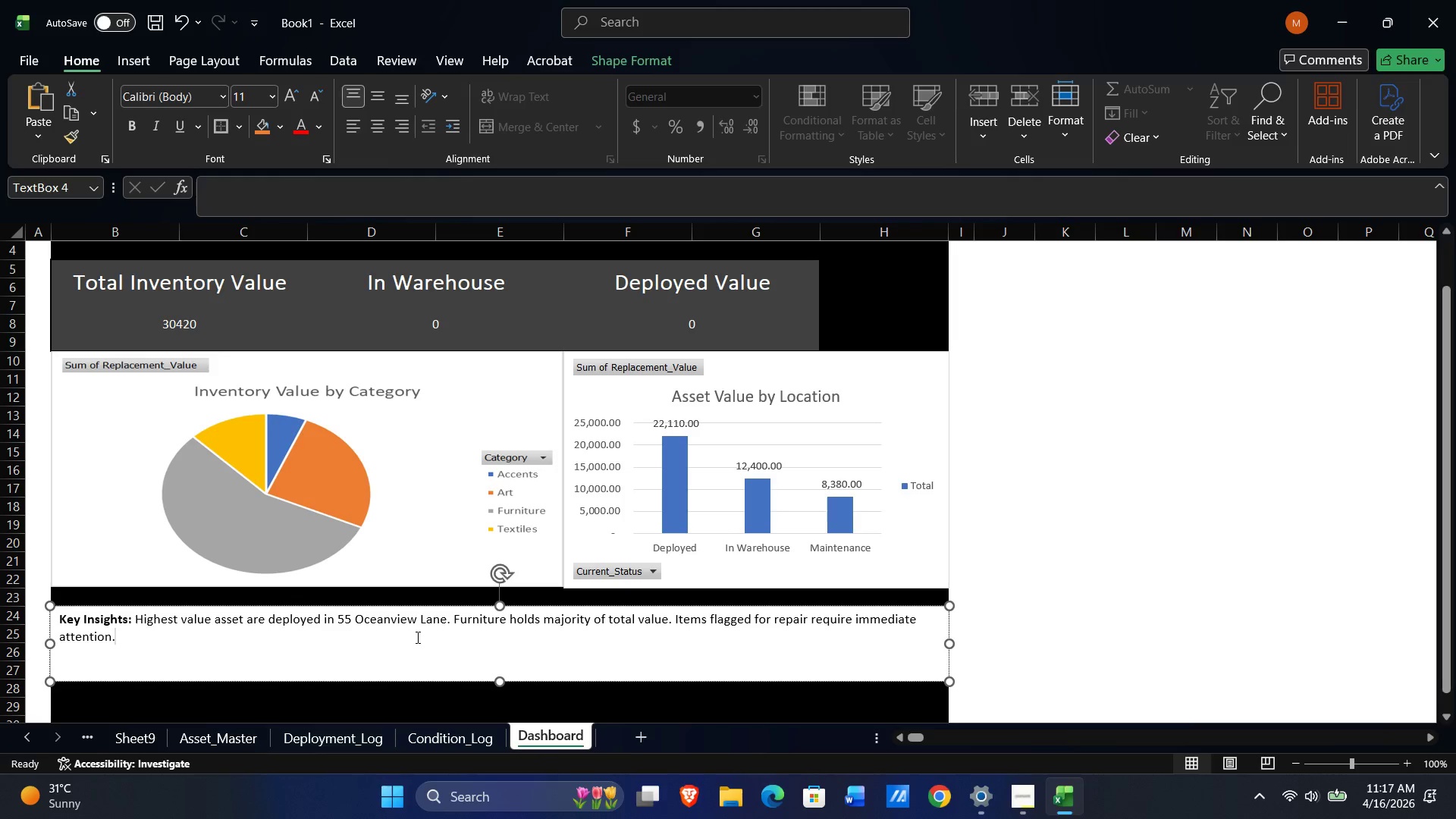 
left_click([452, 620])
 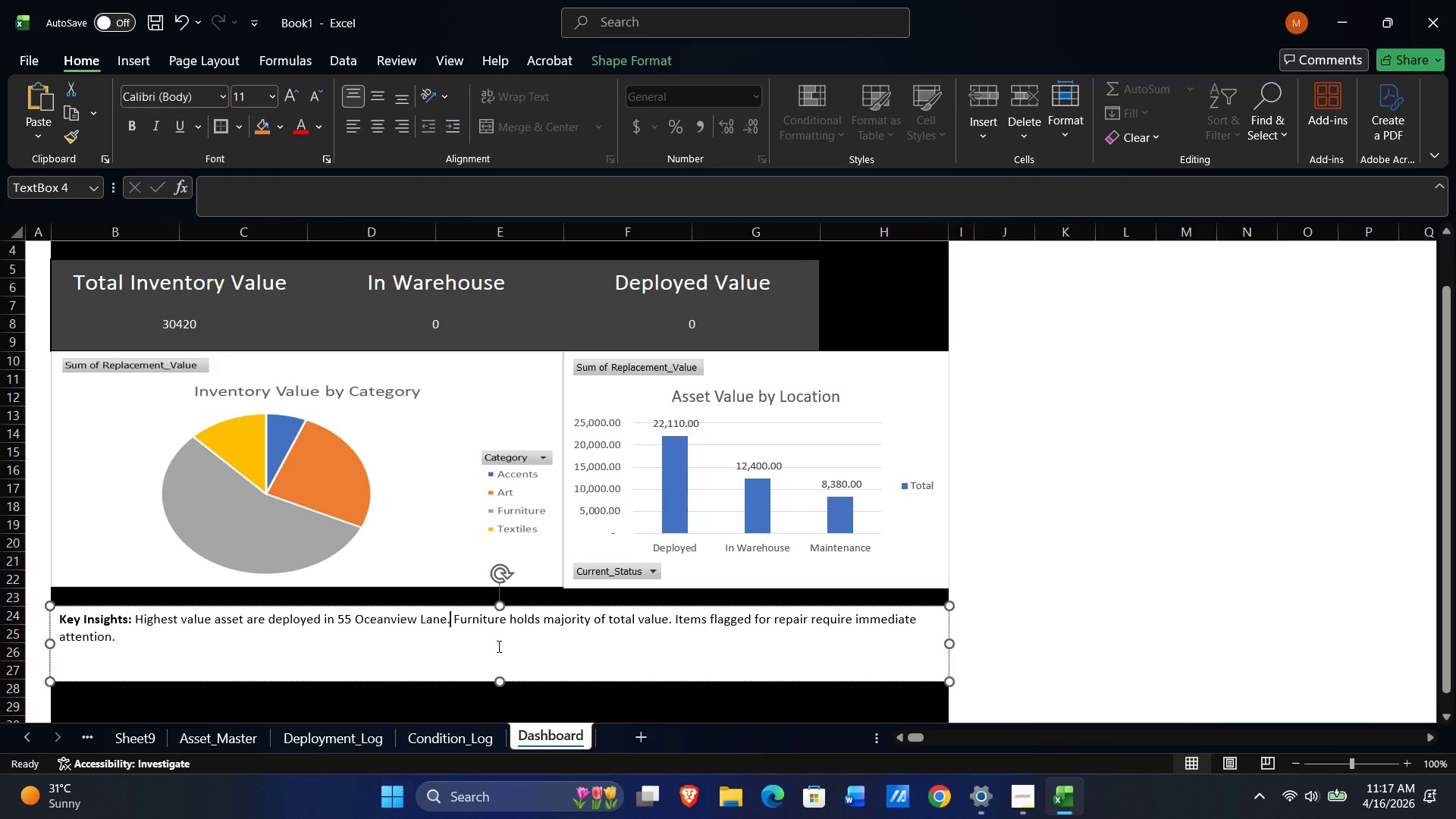 
hold_key(key=Space, duration=1.5)
 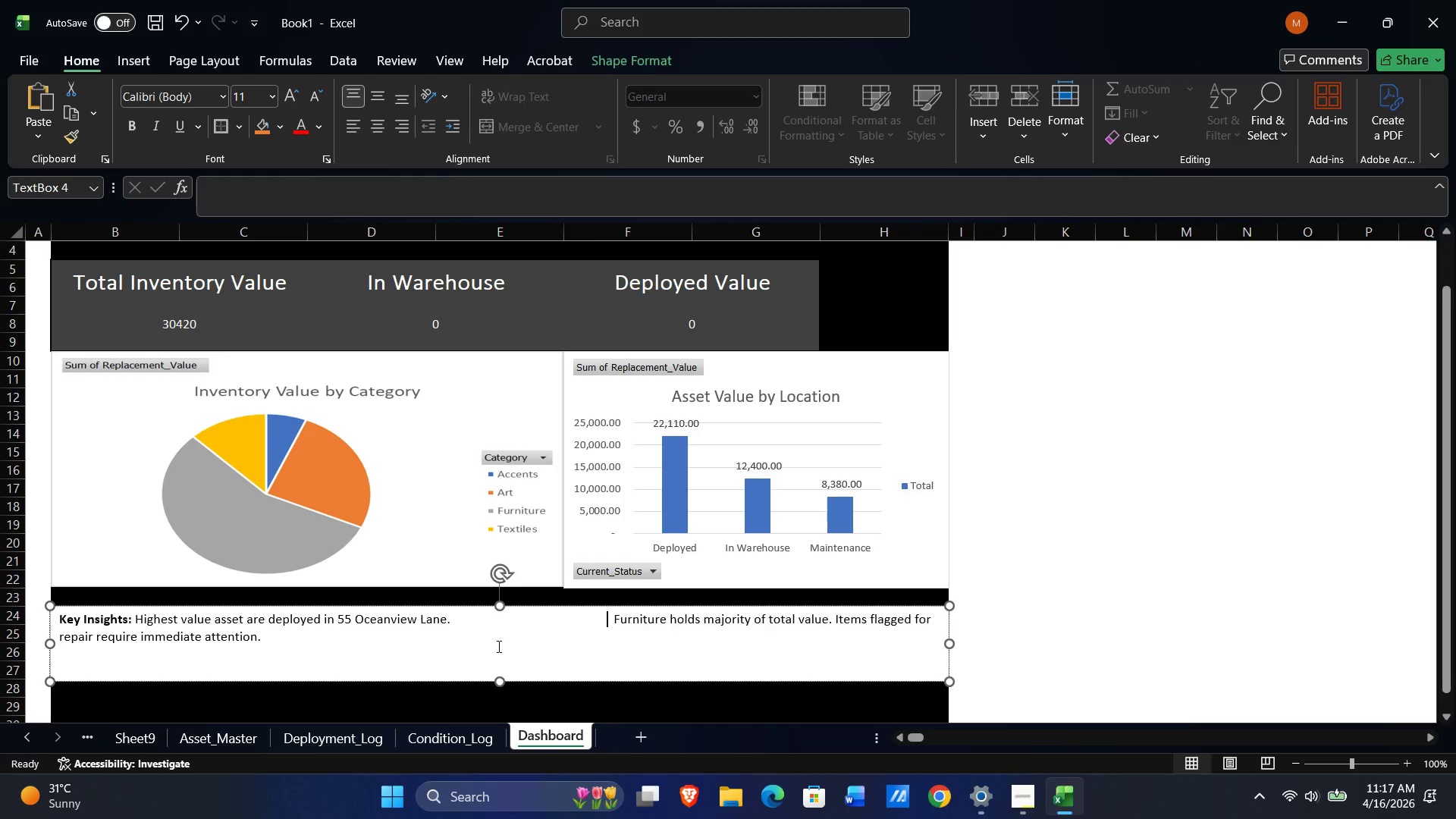 
hold_key(key=Space, duration=1.52)
 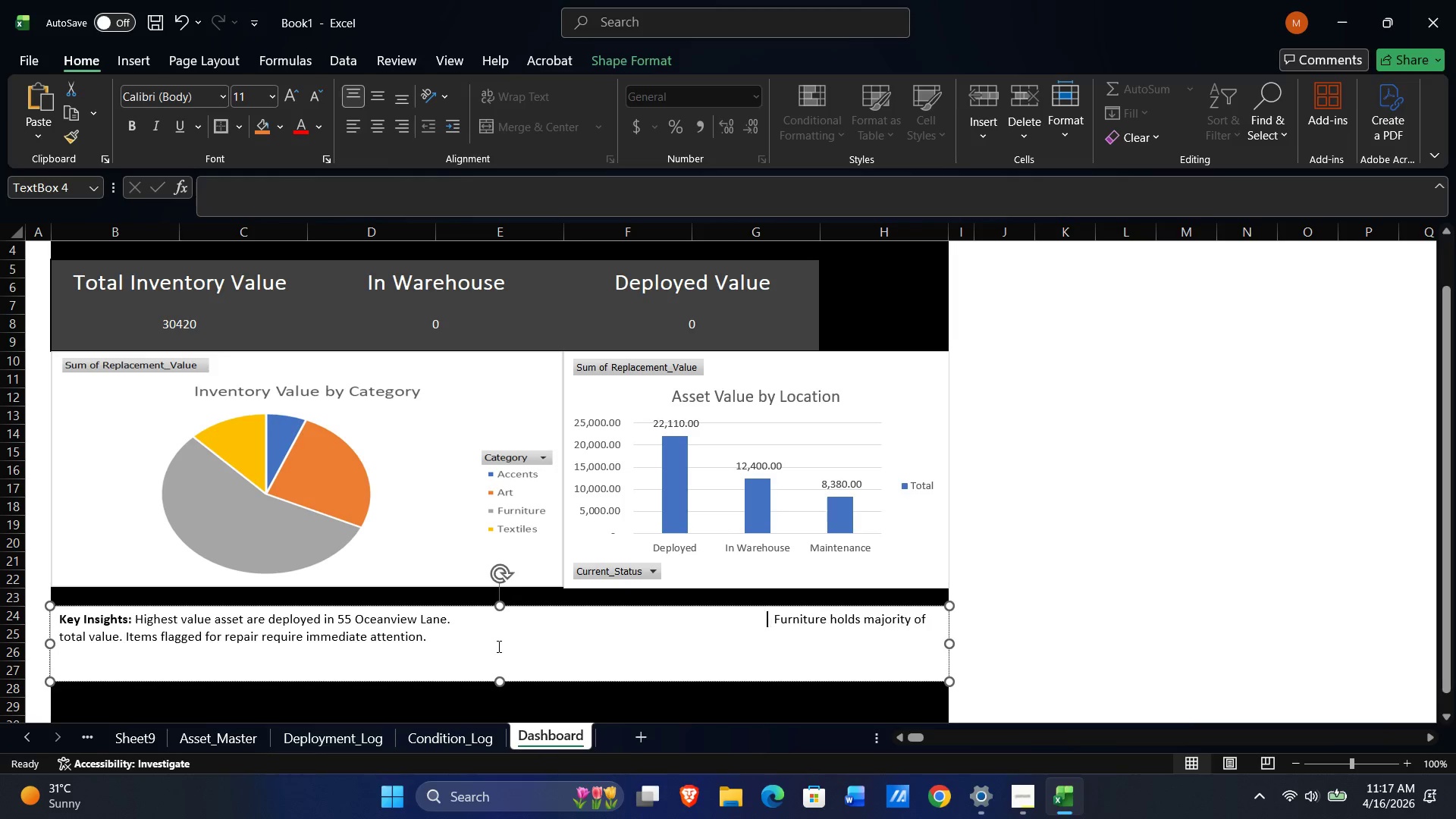 
hold_key(key=Space, duration=1.5)
 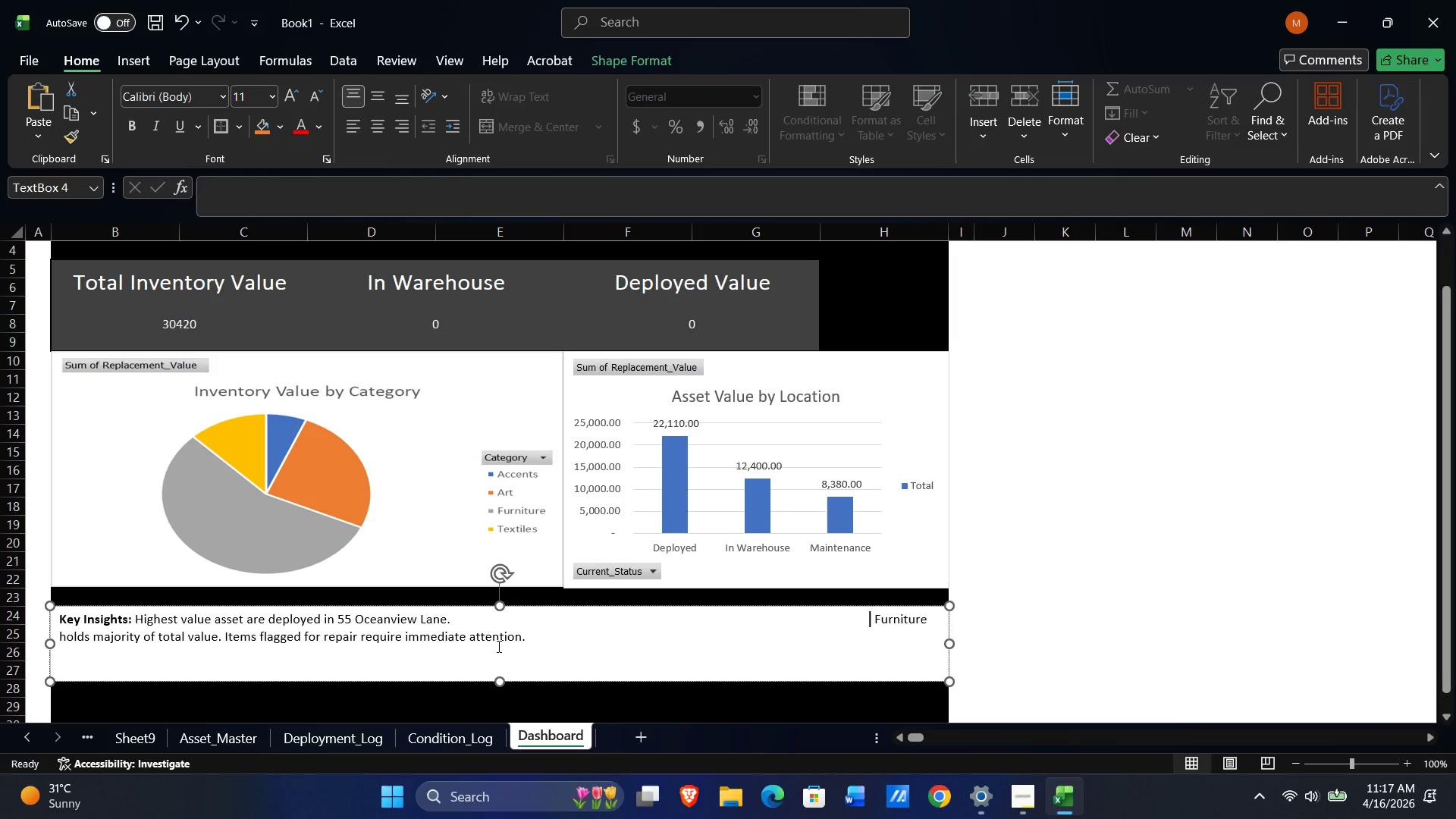 
key(Space)
 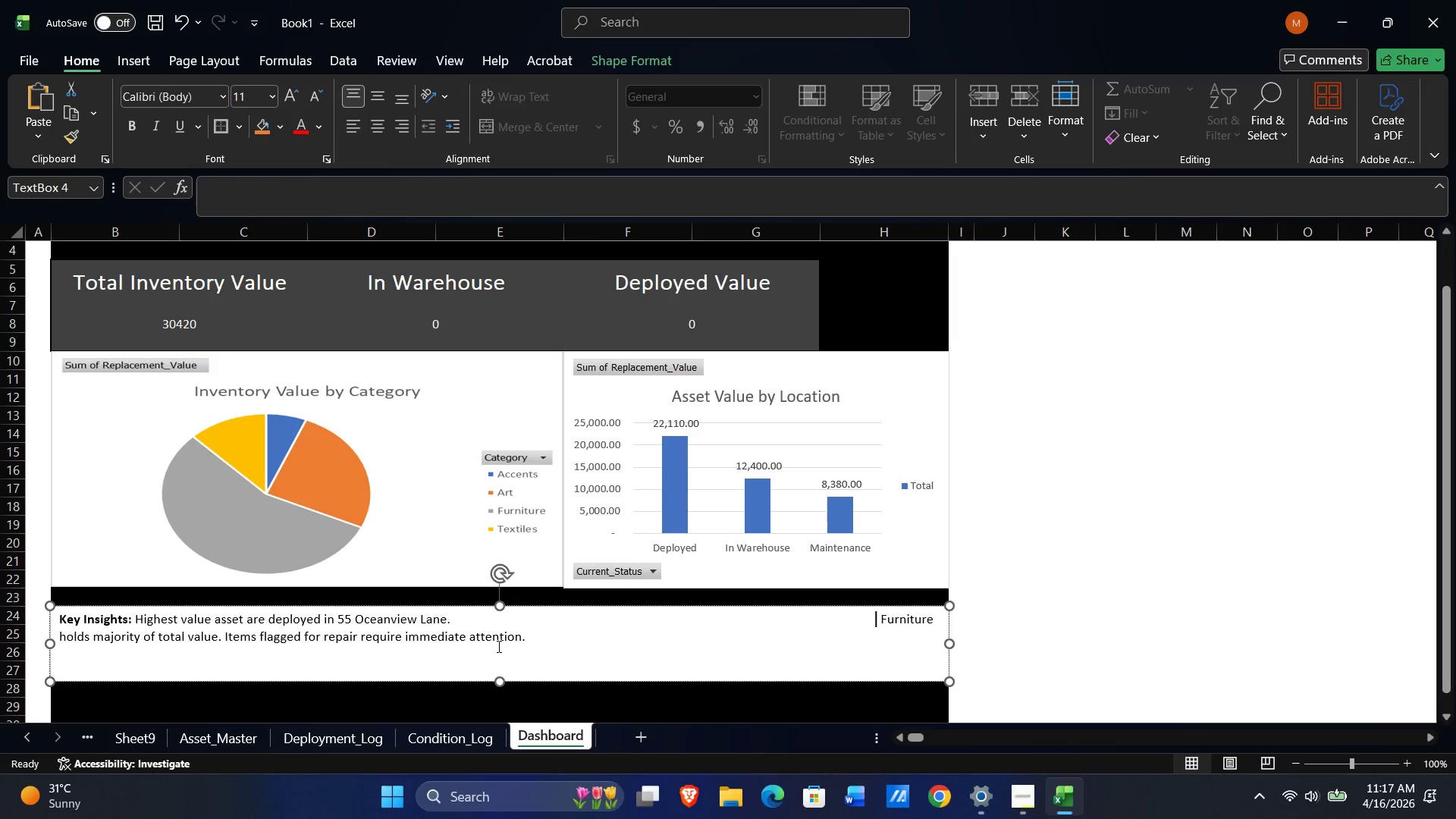 
key(Space)
 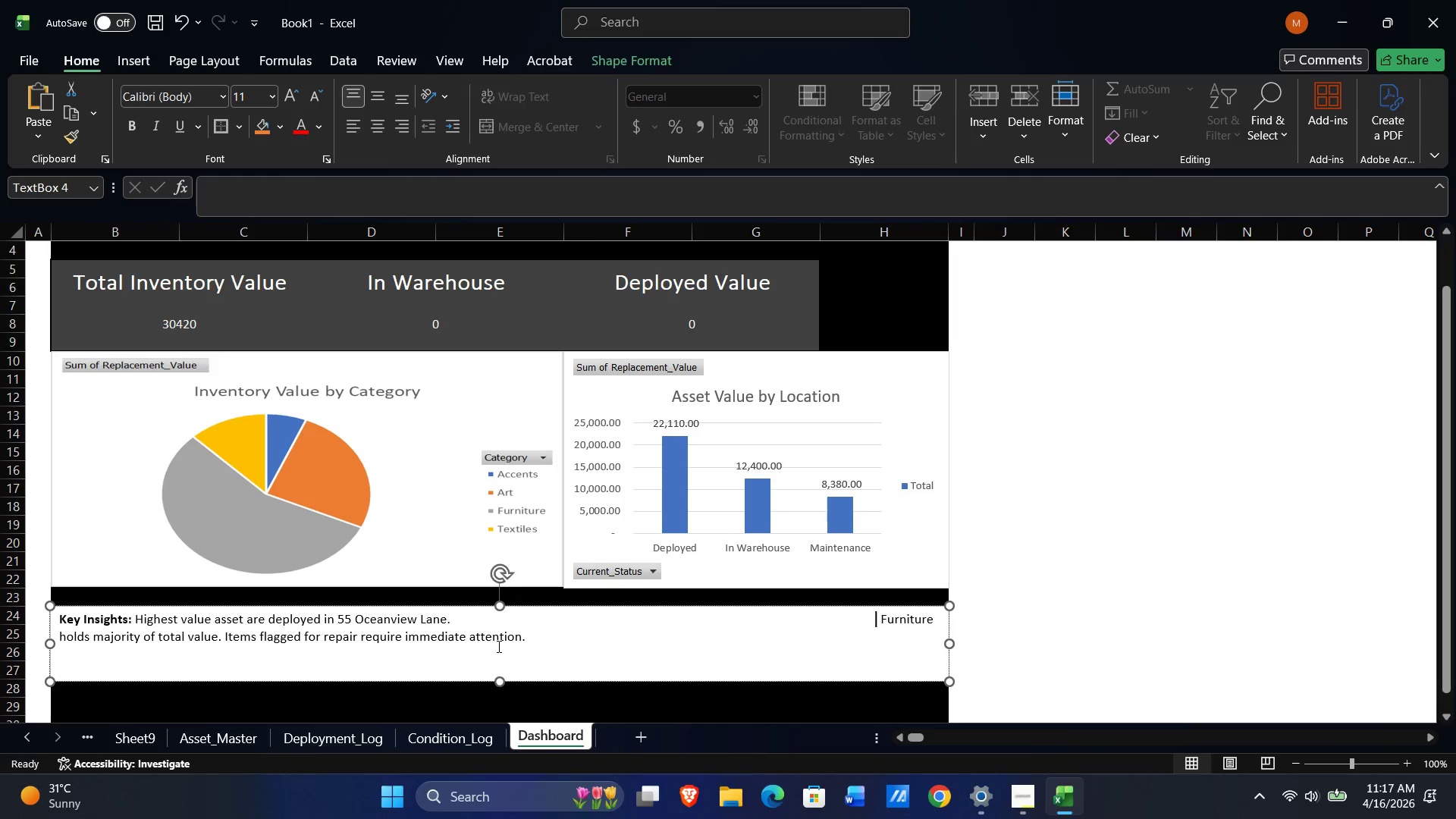 
key(Space)
 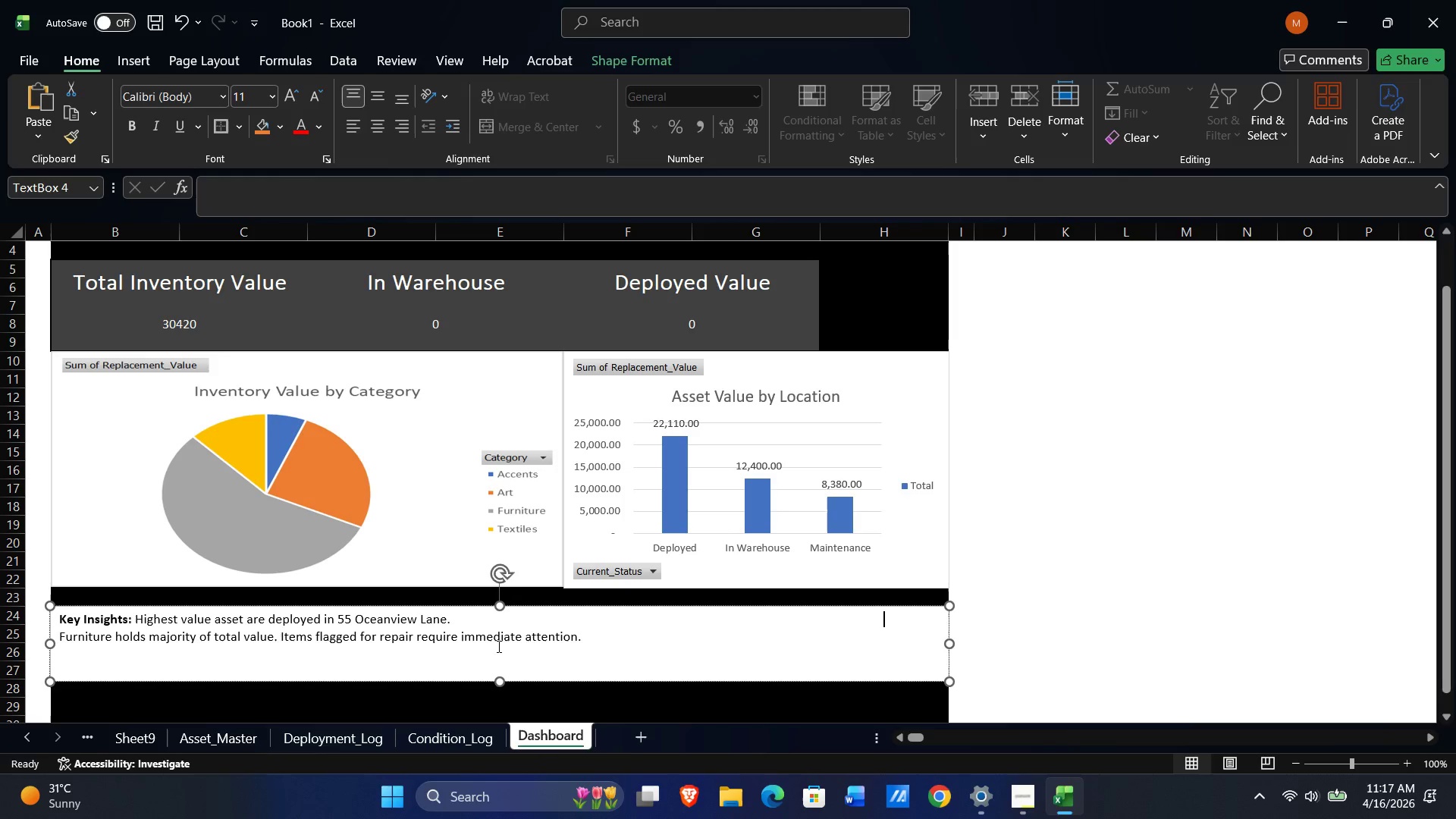 
key(Space)
 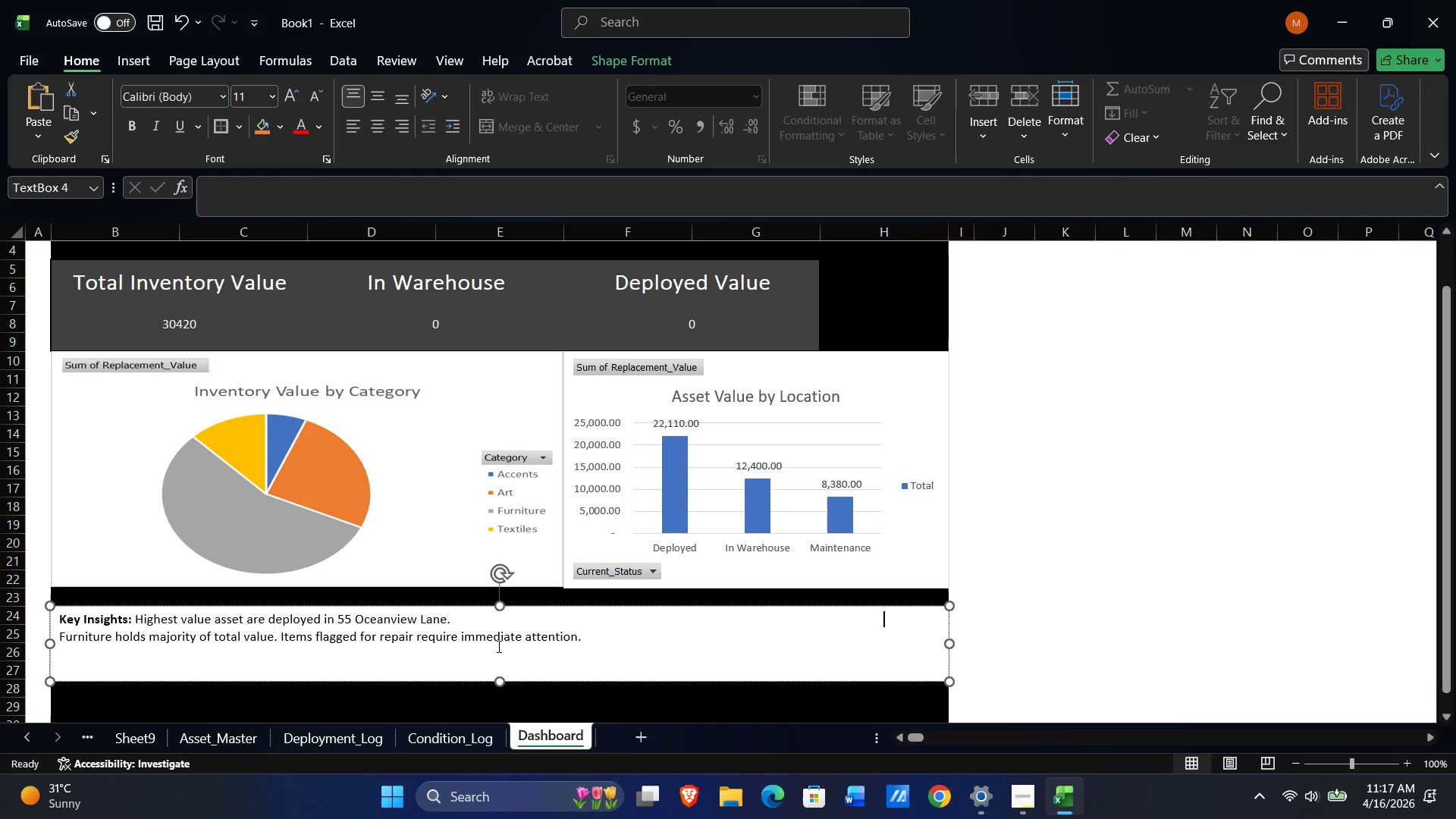 
key(Space)
 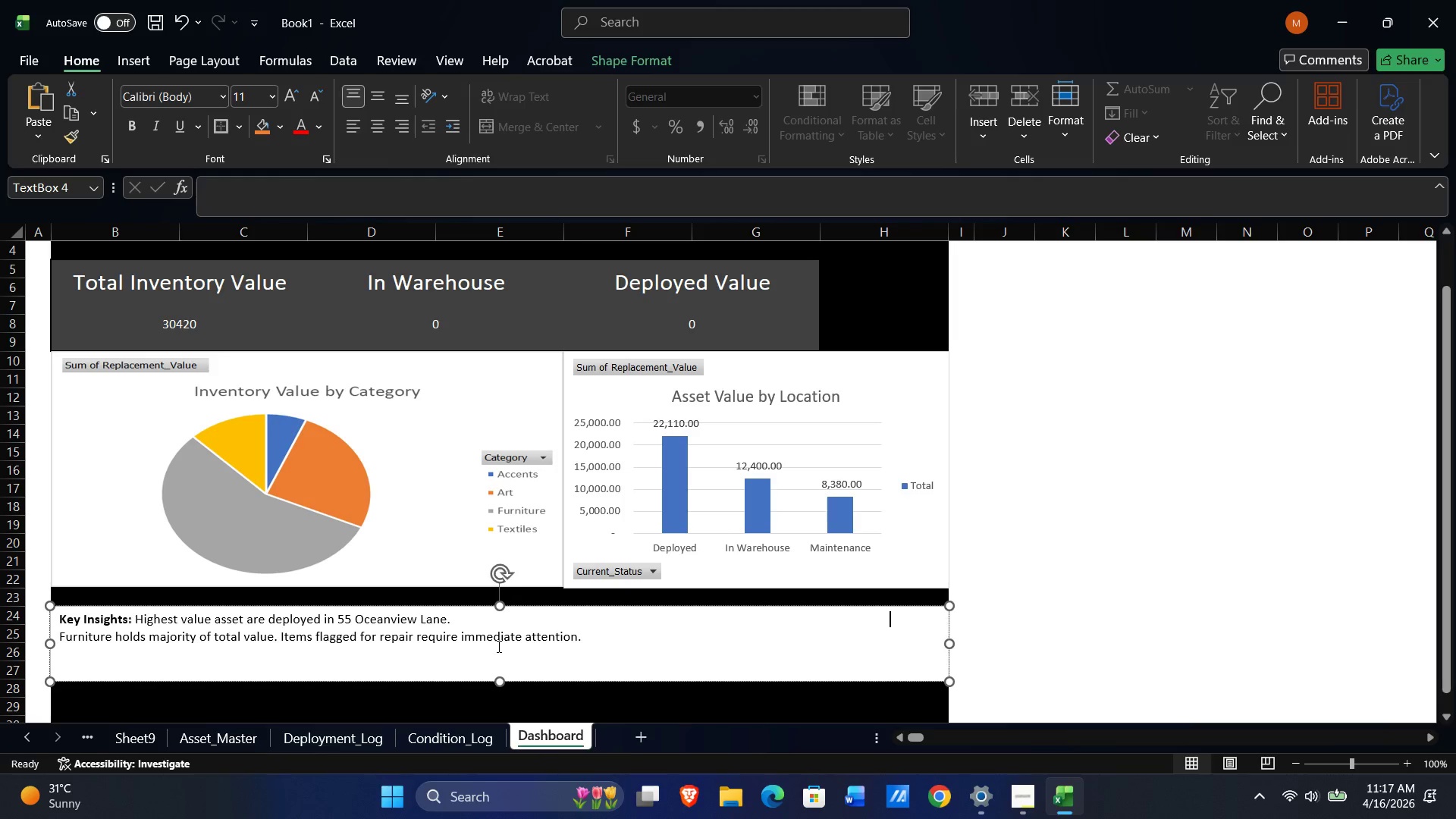 
key(Space)
 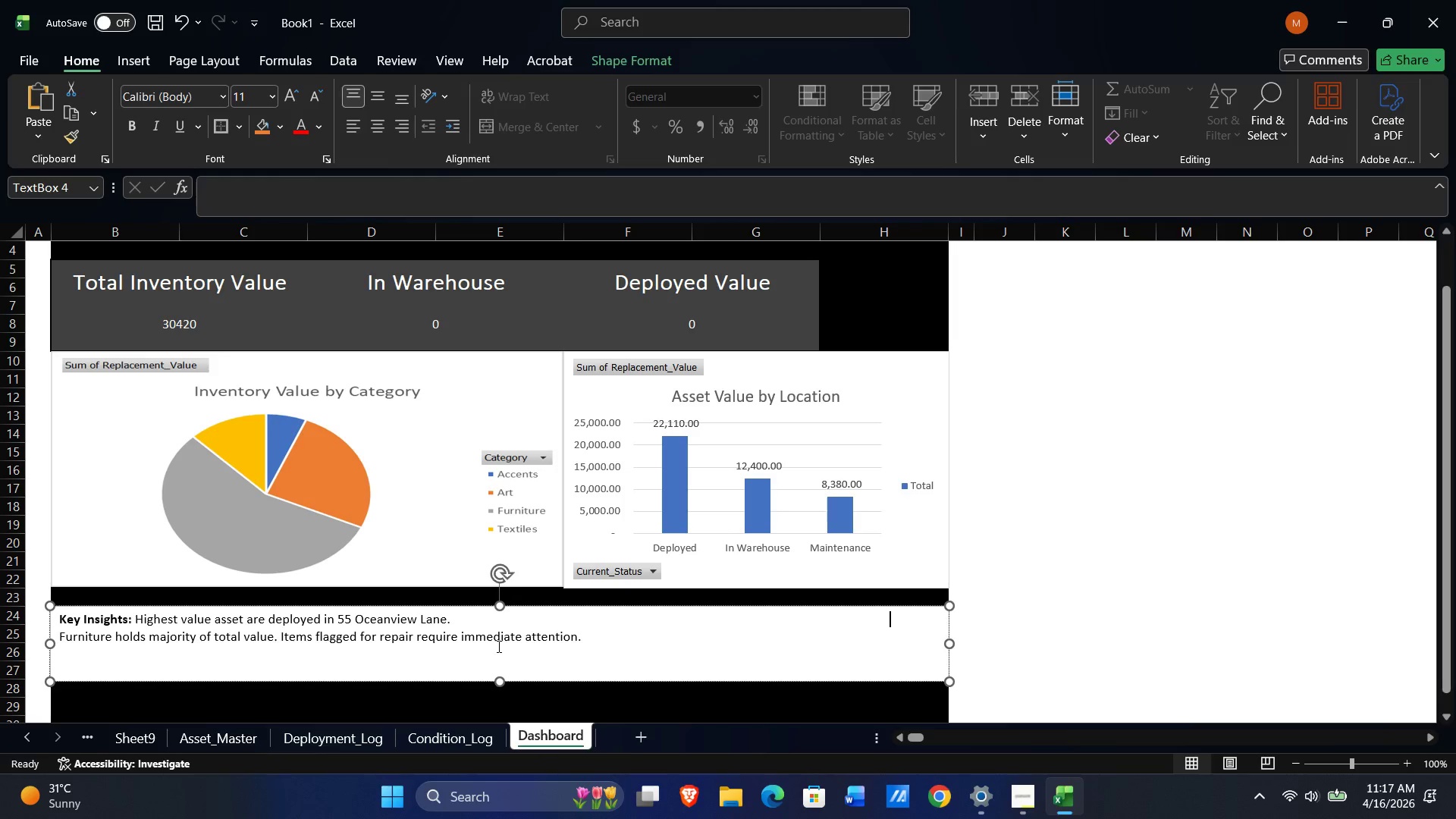 
key(Space)
 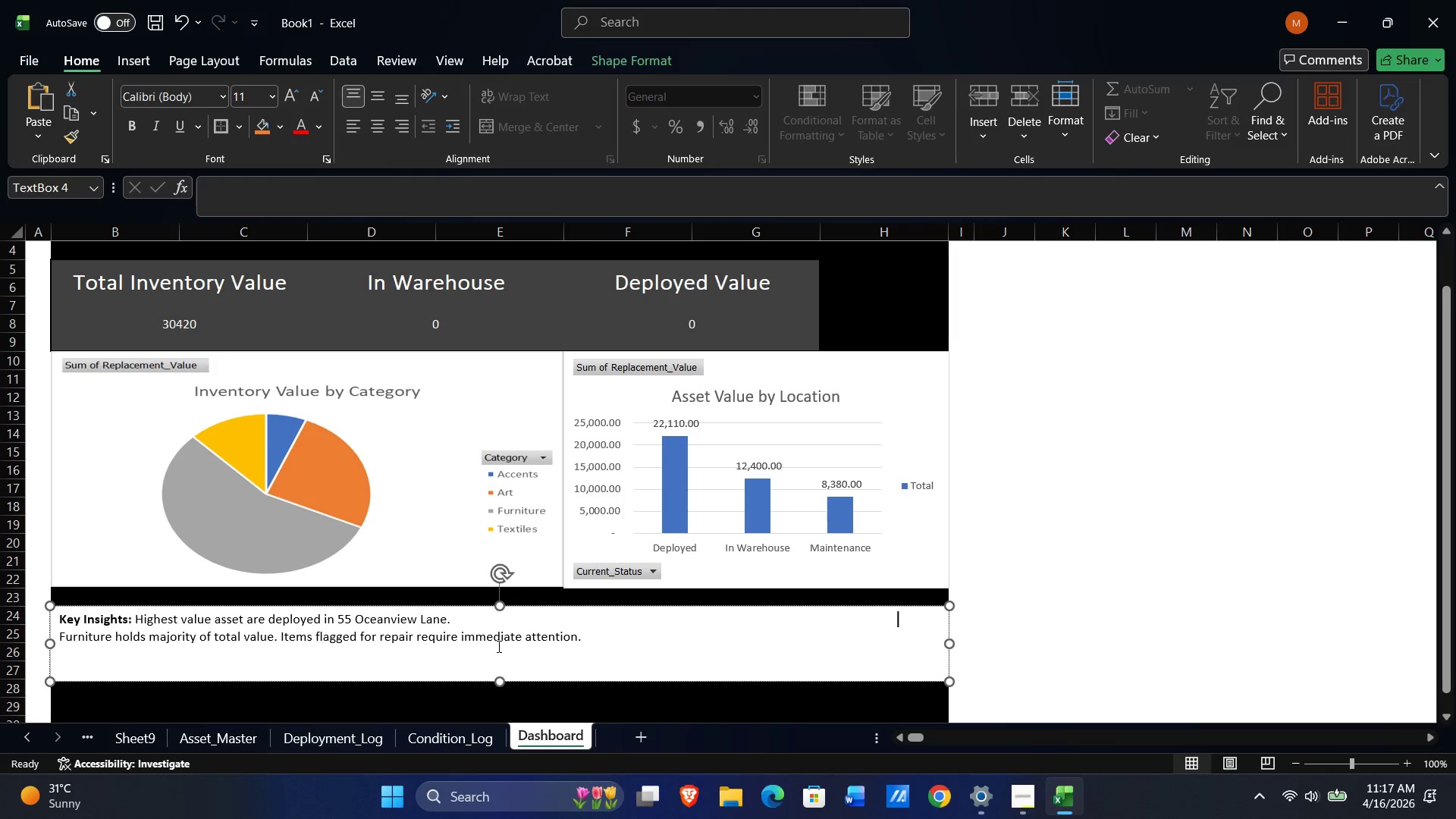 
key(Space)
 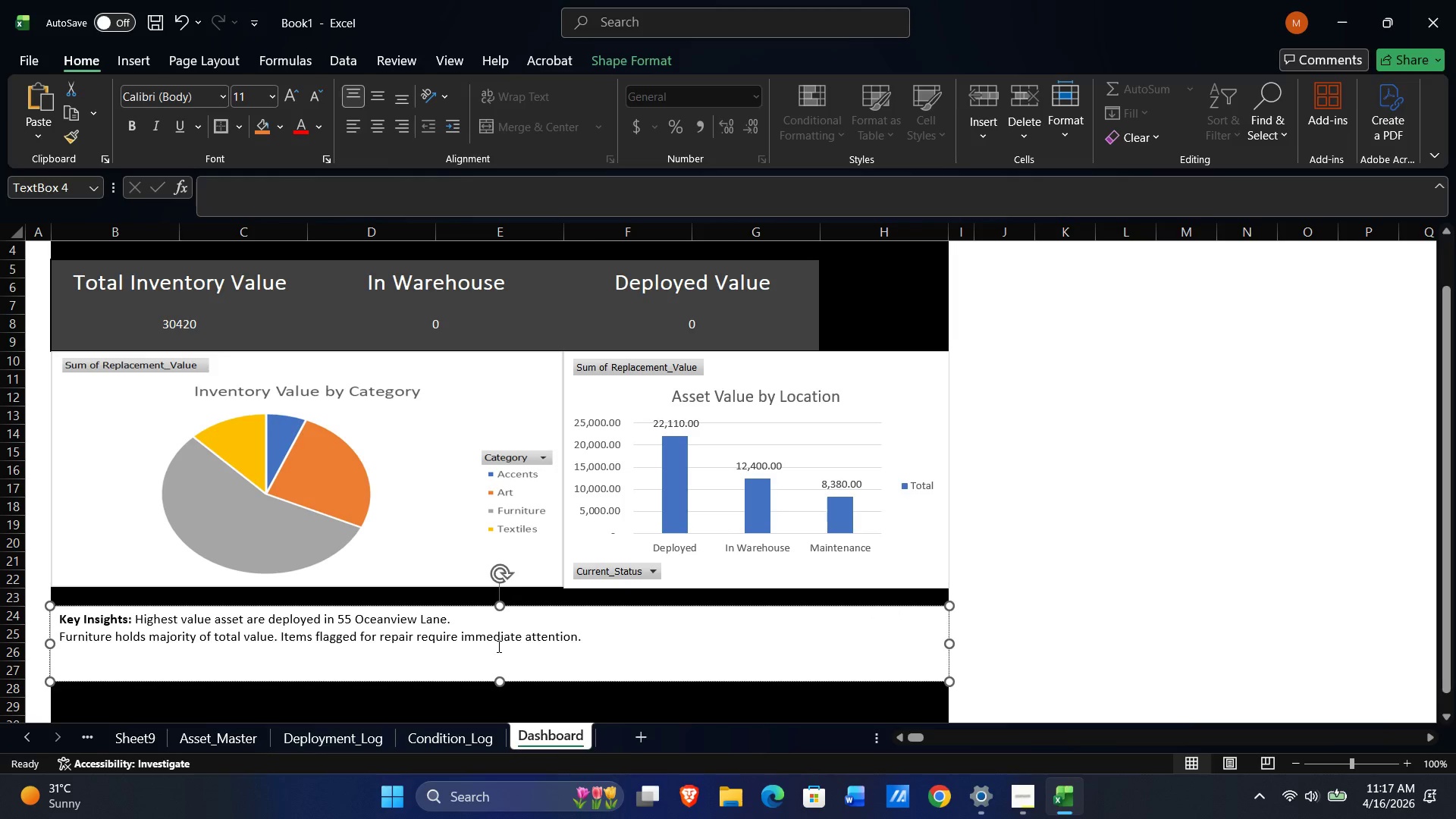 
key(Control+ArrowRight)
 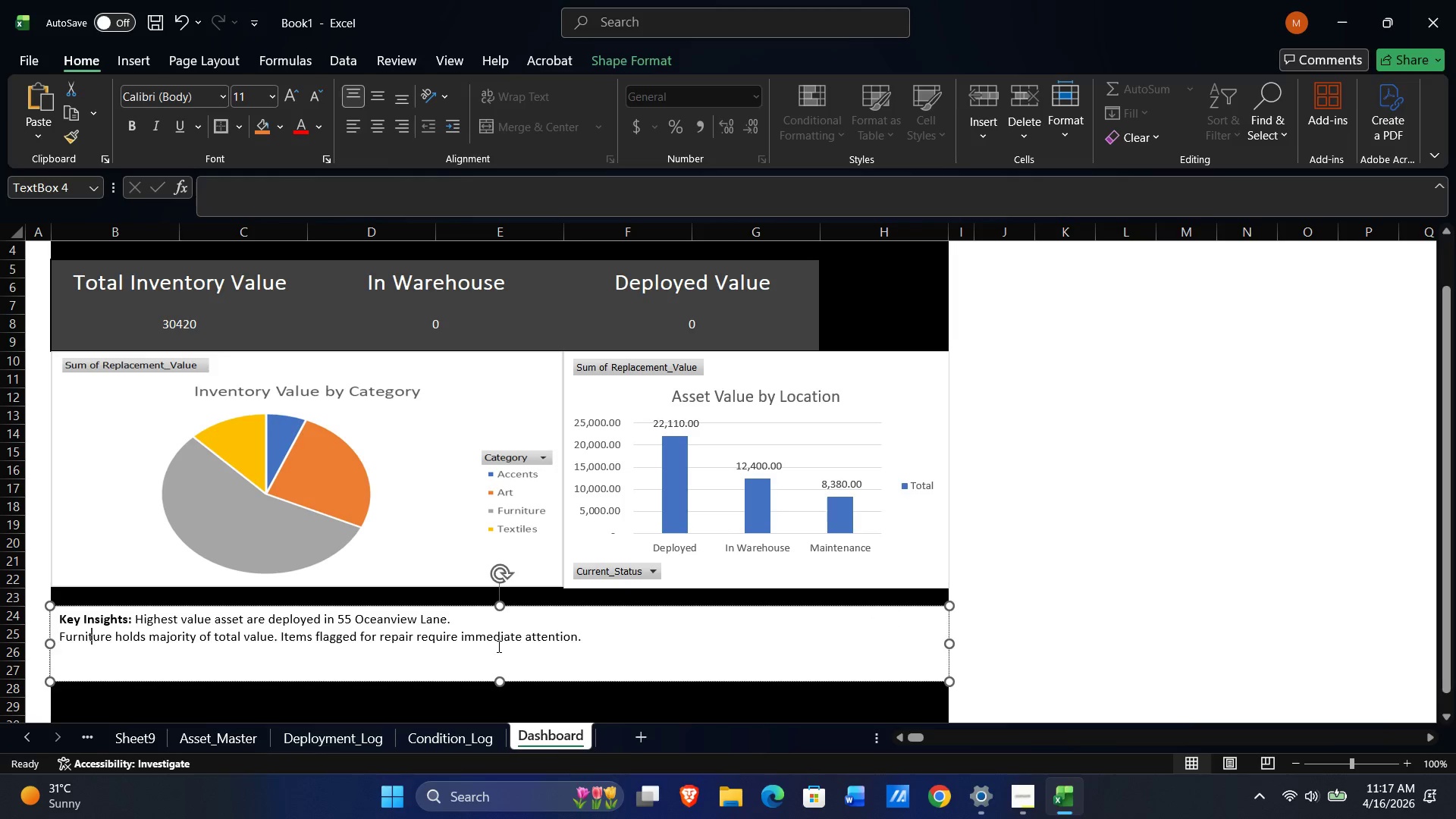 
key(Control+ArrowRight)
 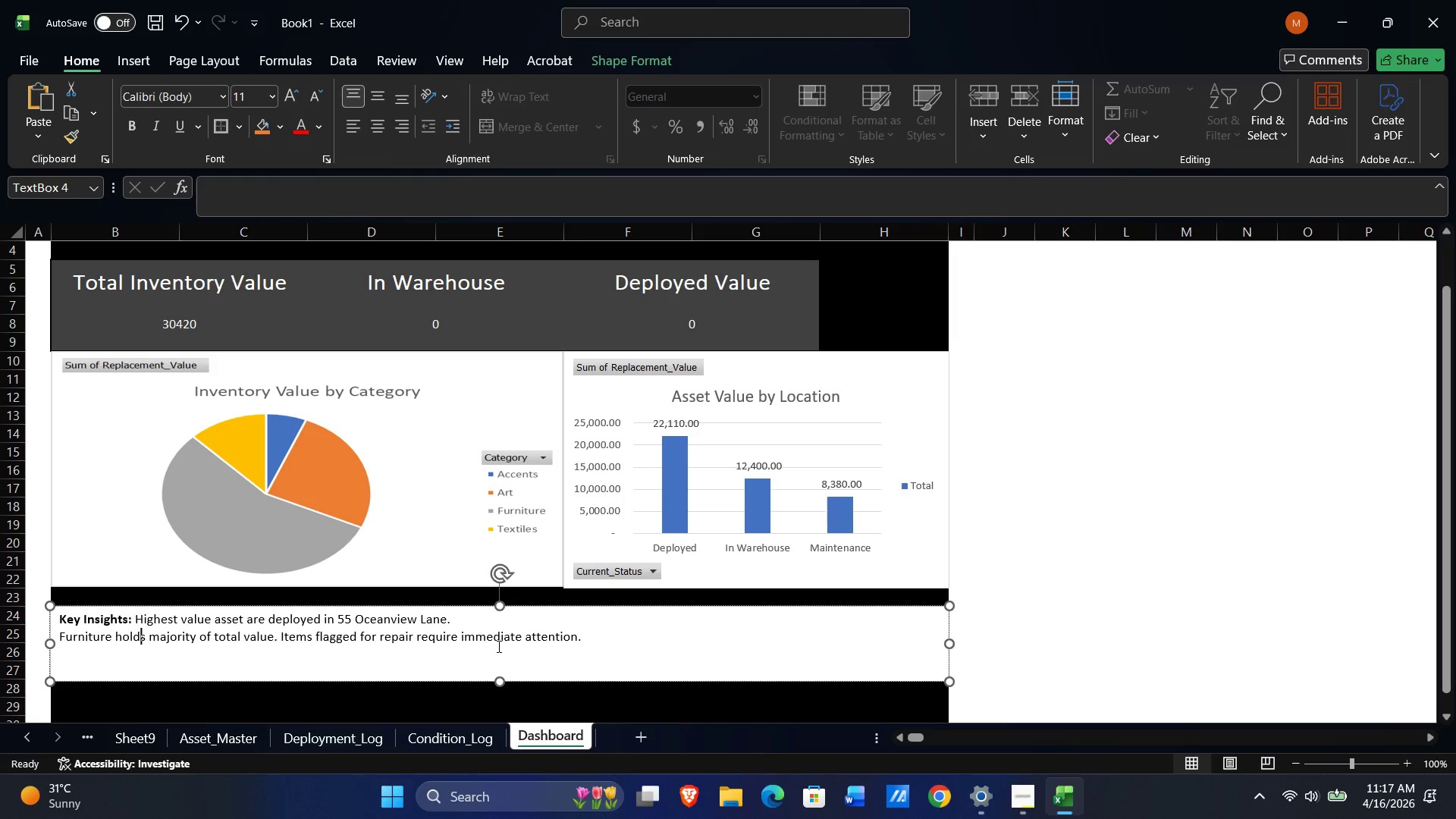 
key(Control+ArrowRight)
 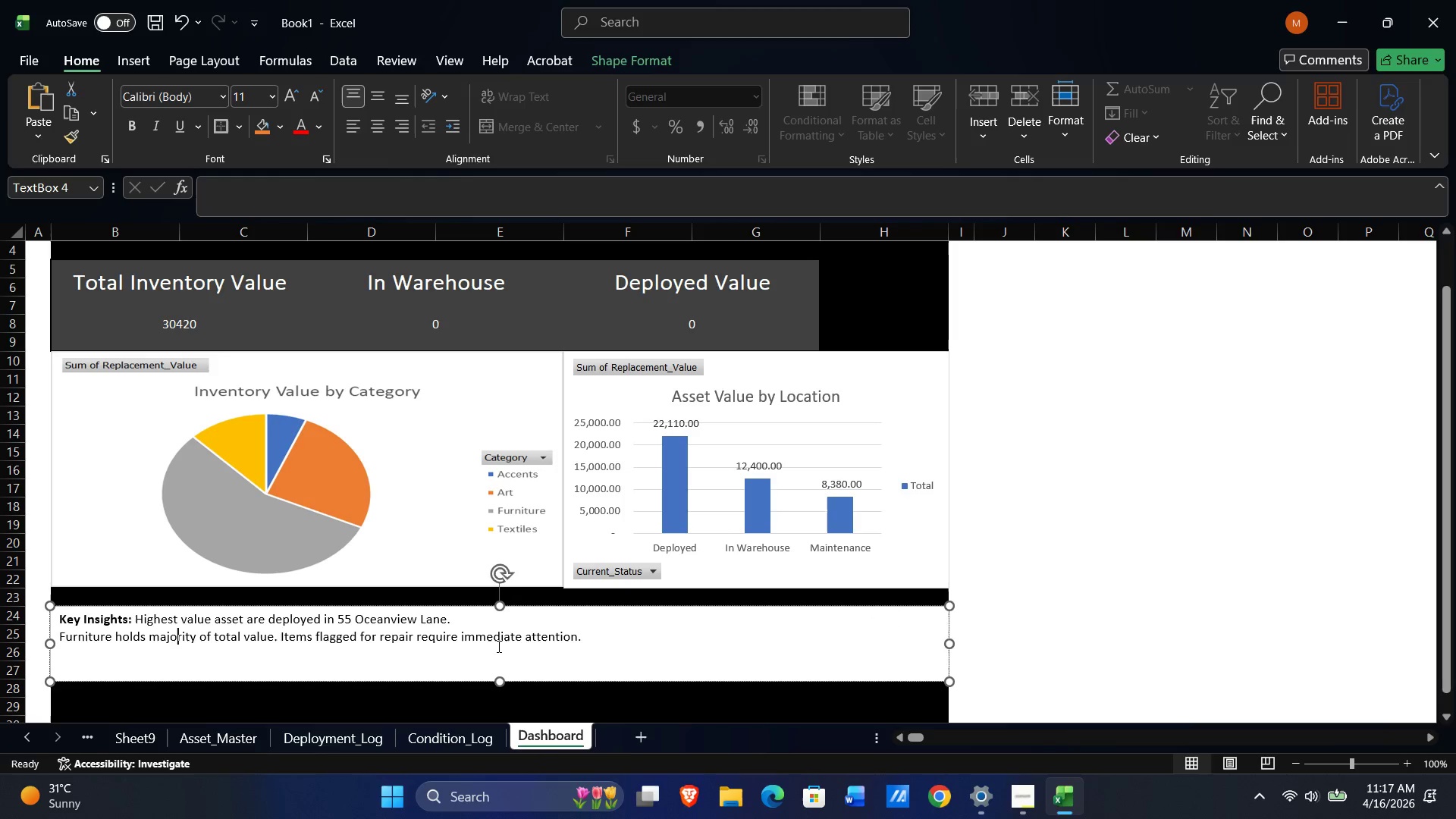 
key(Control+ArrowRight)
 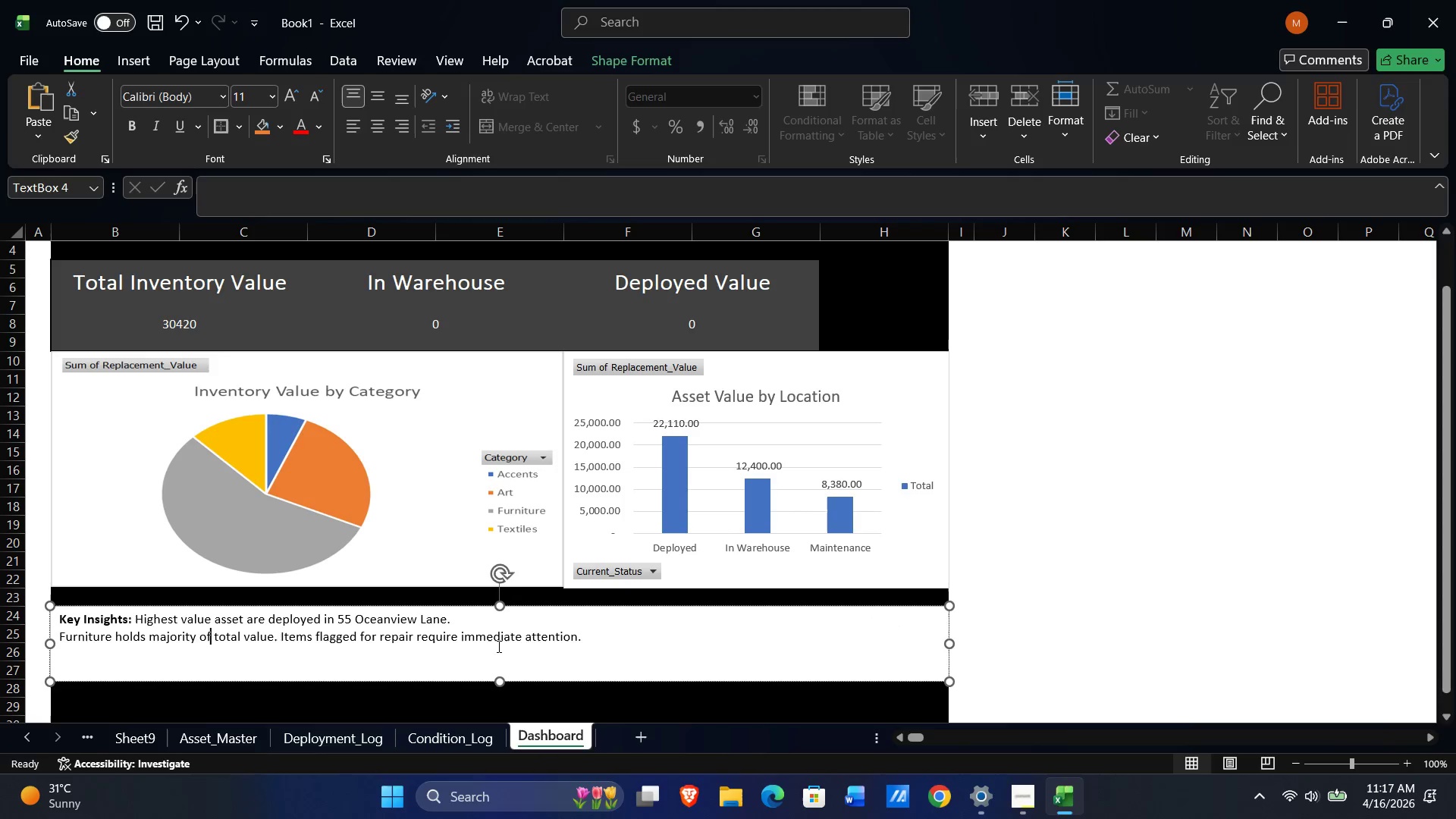 
key(Control+ArrowRight)
 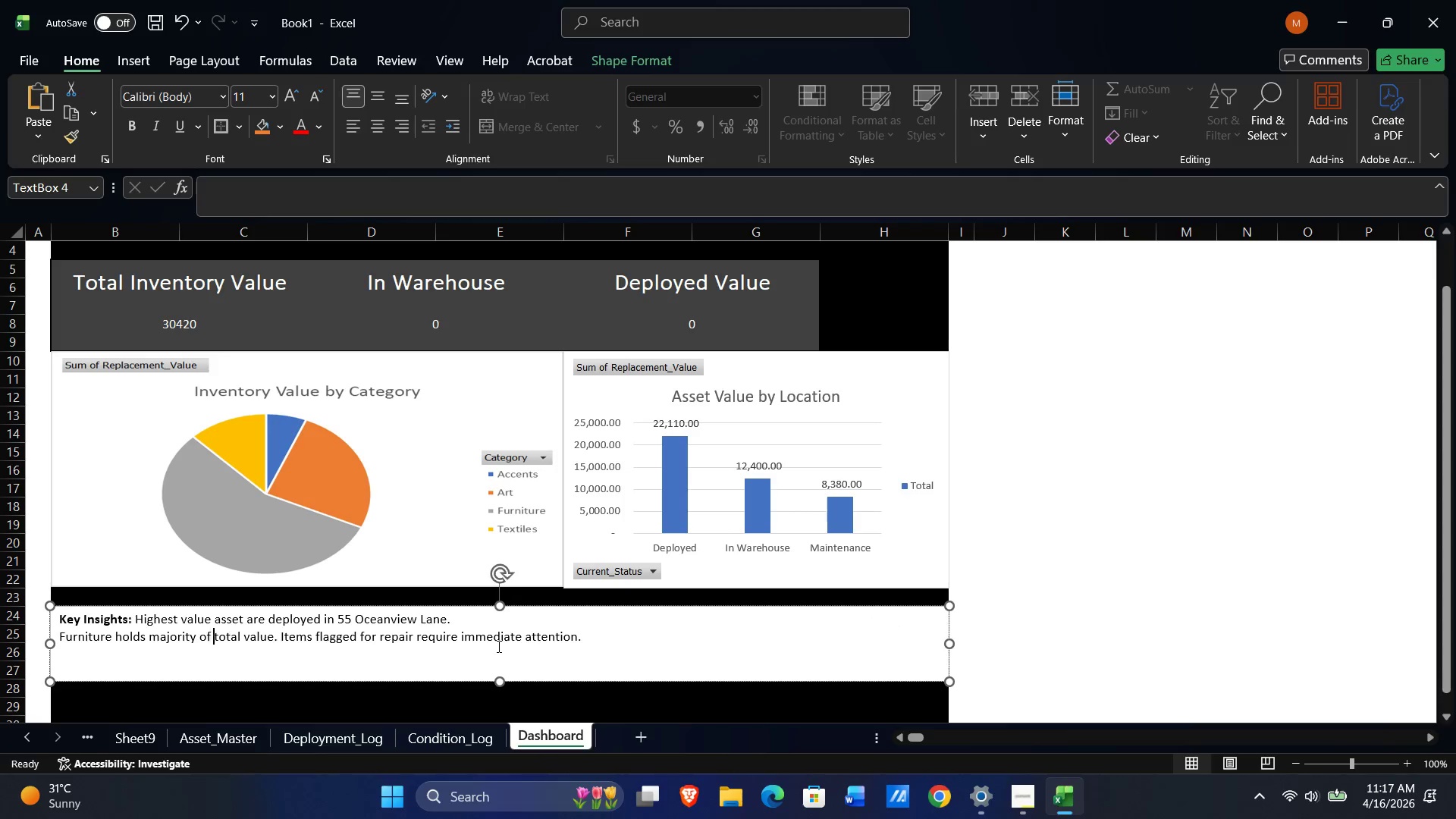 
key(Control+ArrowRight)
 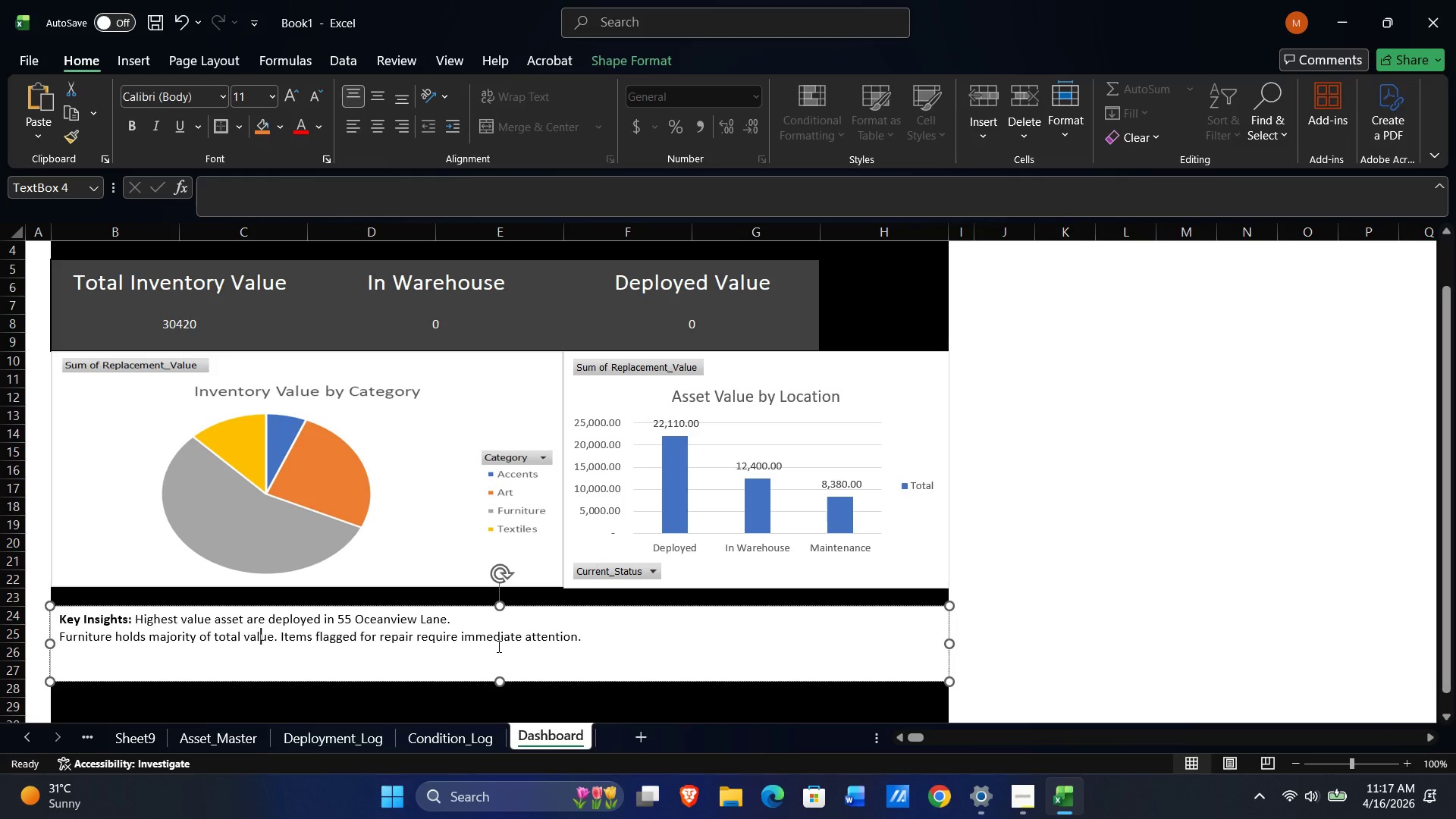 
key(Control+ArrowRight)
 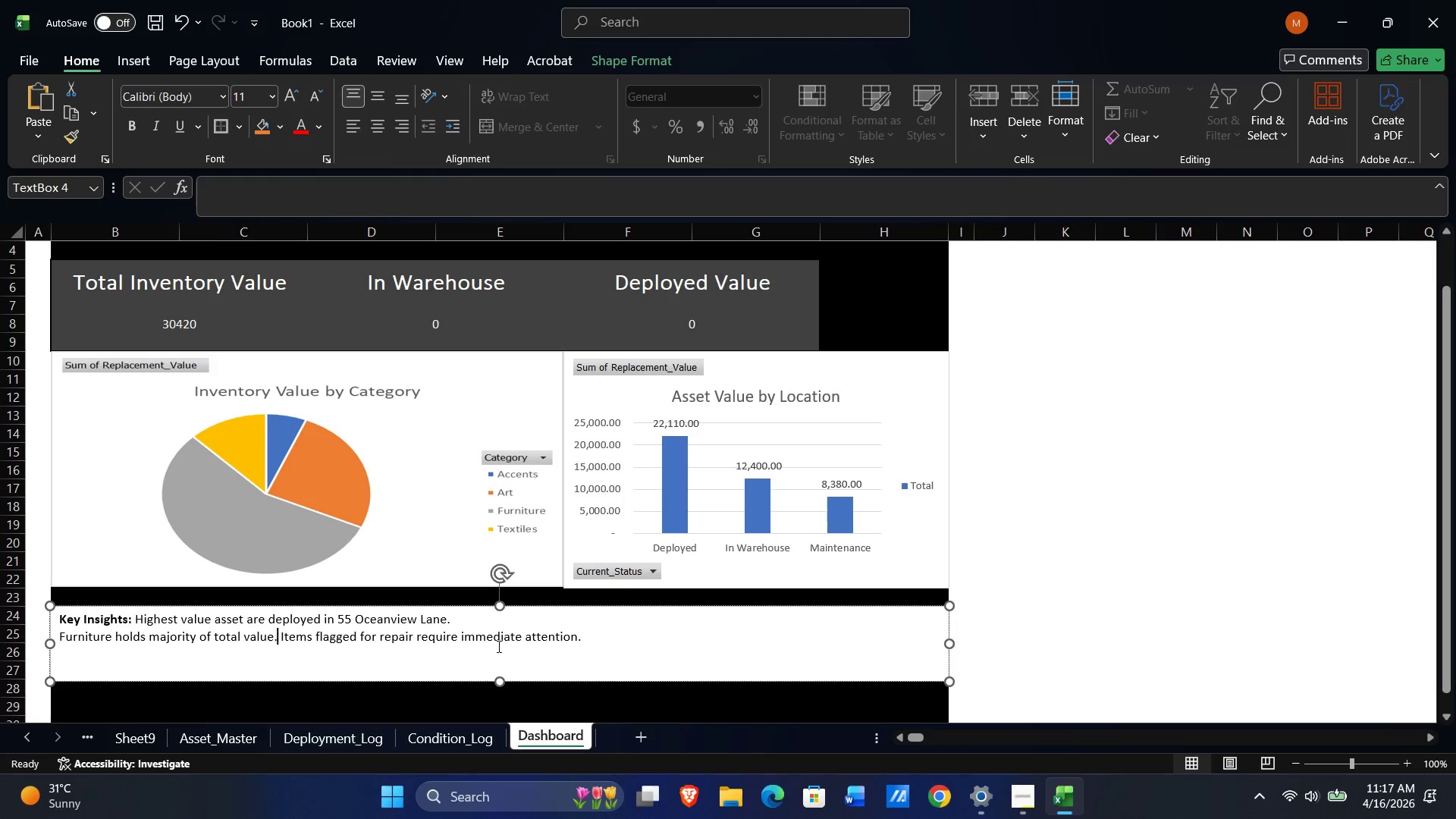 
key(Control+ArrowRight)
 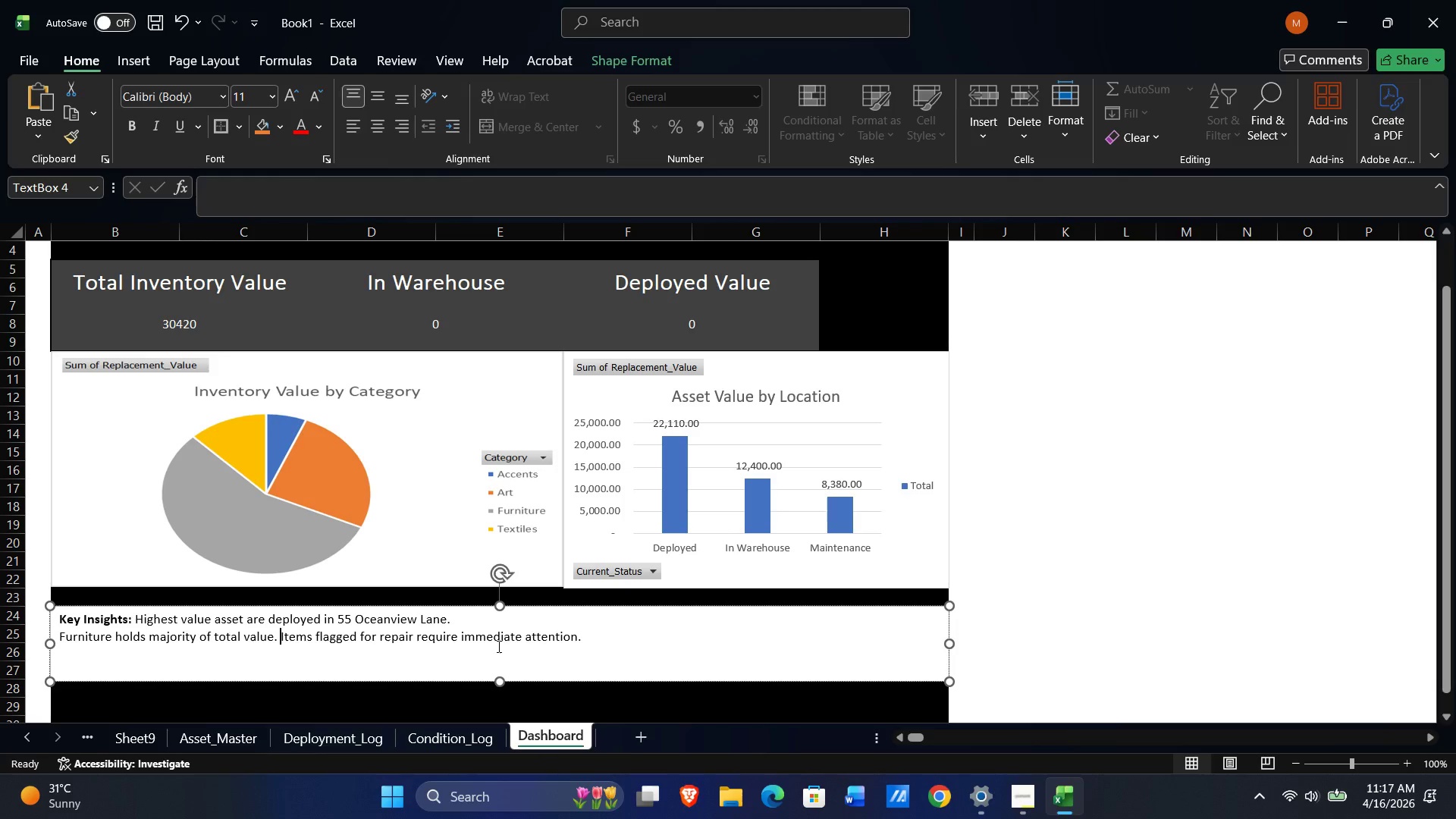 
hold_key(key=Space, duration=1.5)
 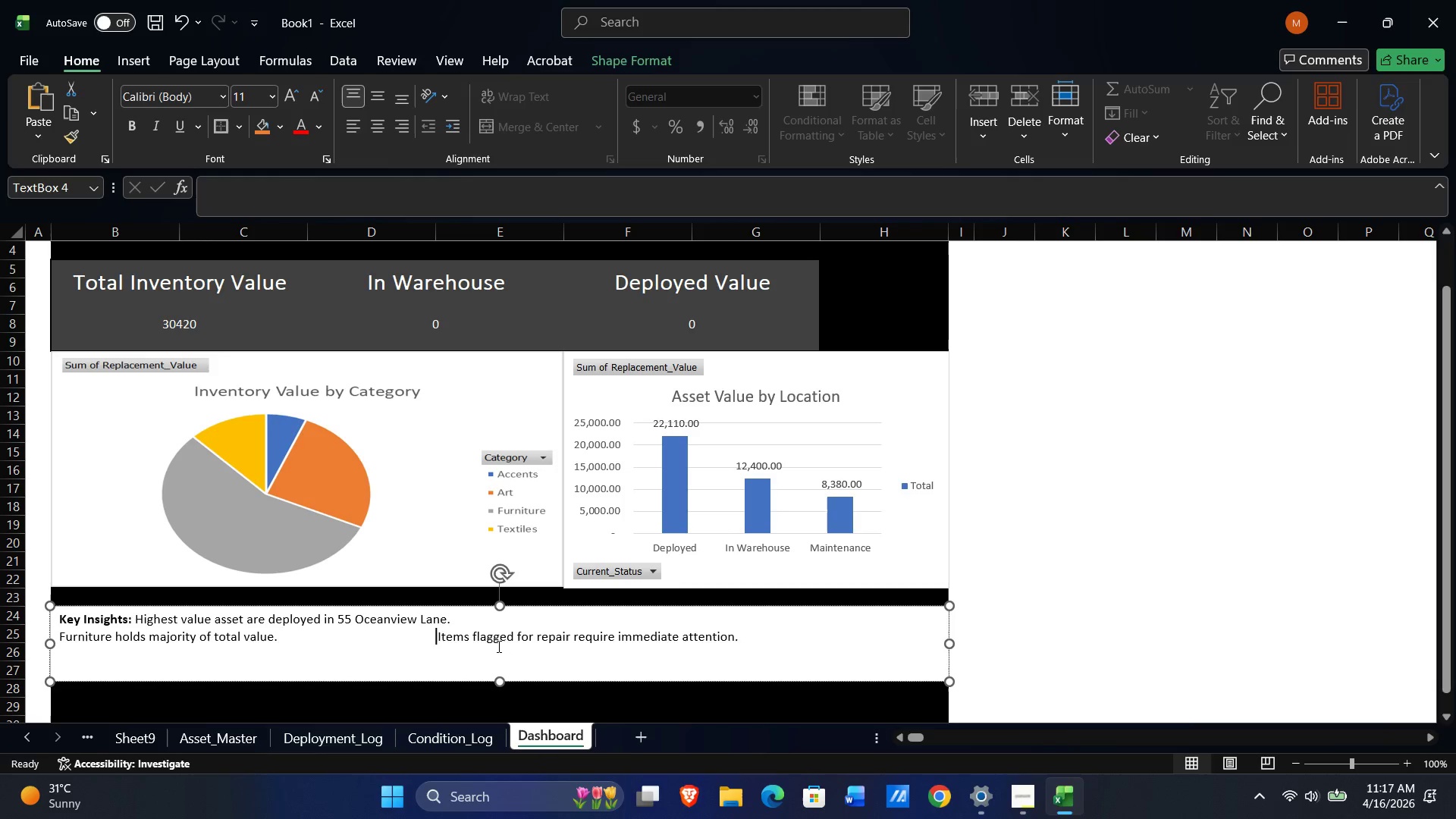 
hold_key(key=Space, duration=1.52)
 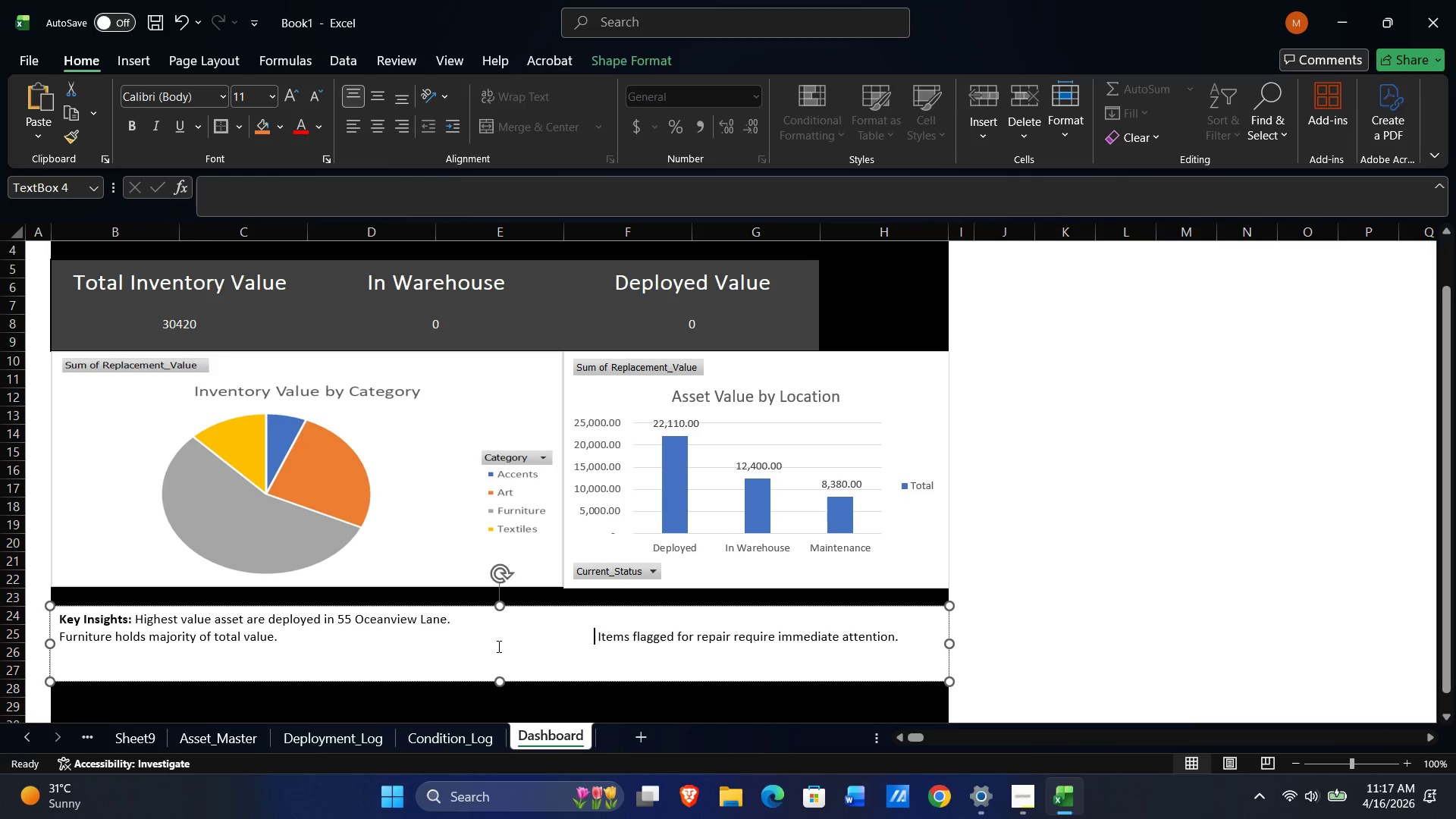 
hold_key(key=Space, duration=1.51)
 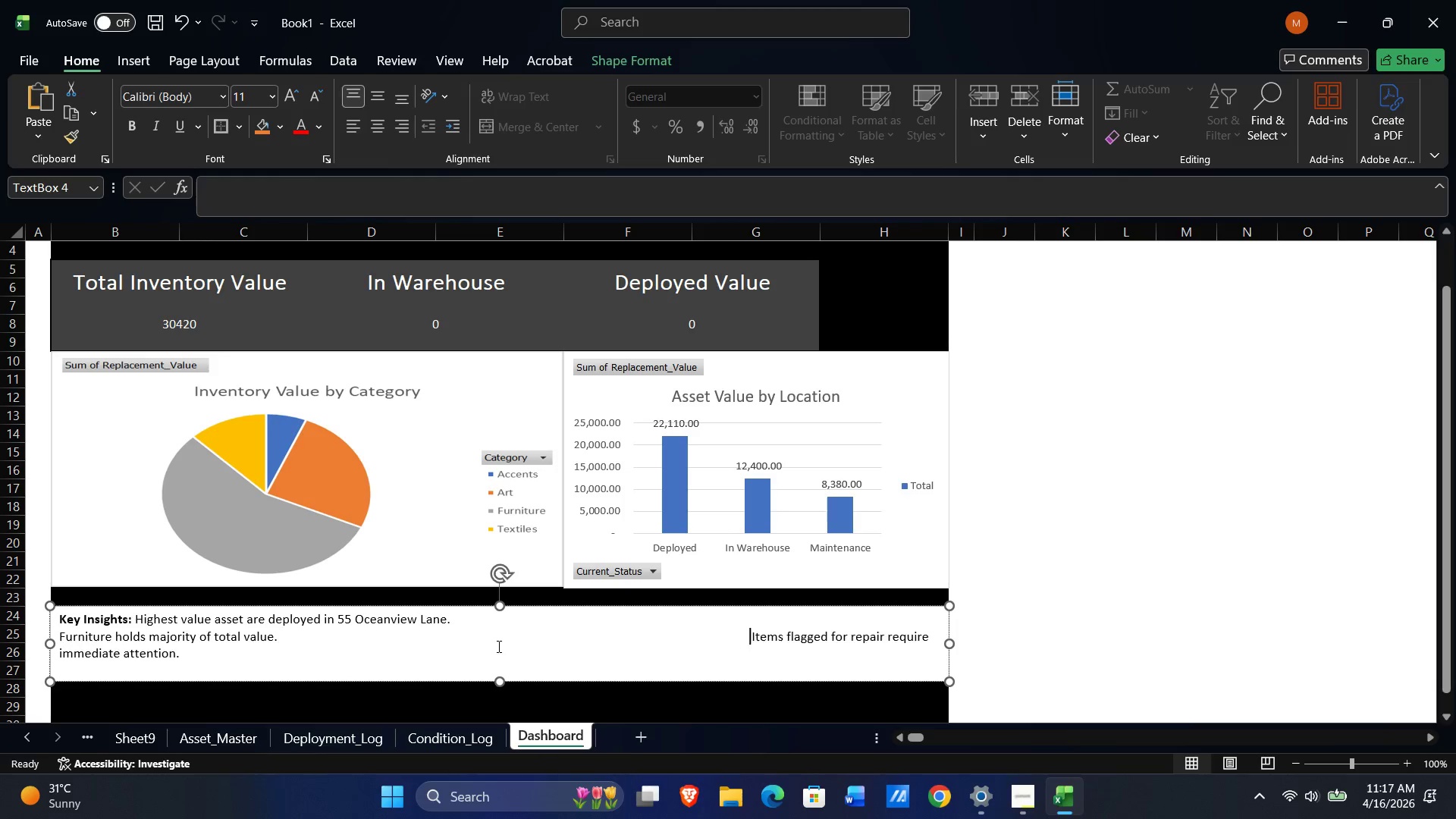 
hold_key(key=Space, duration=1.5)
 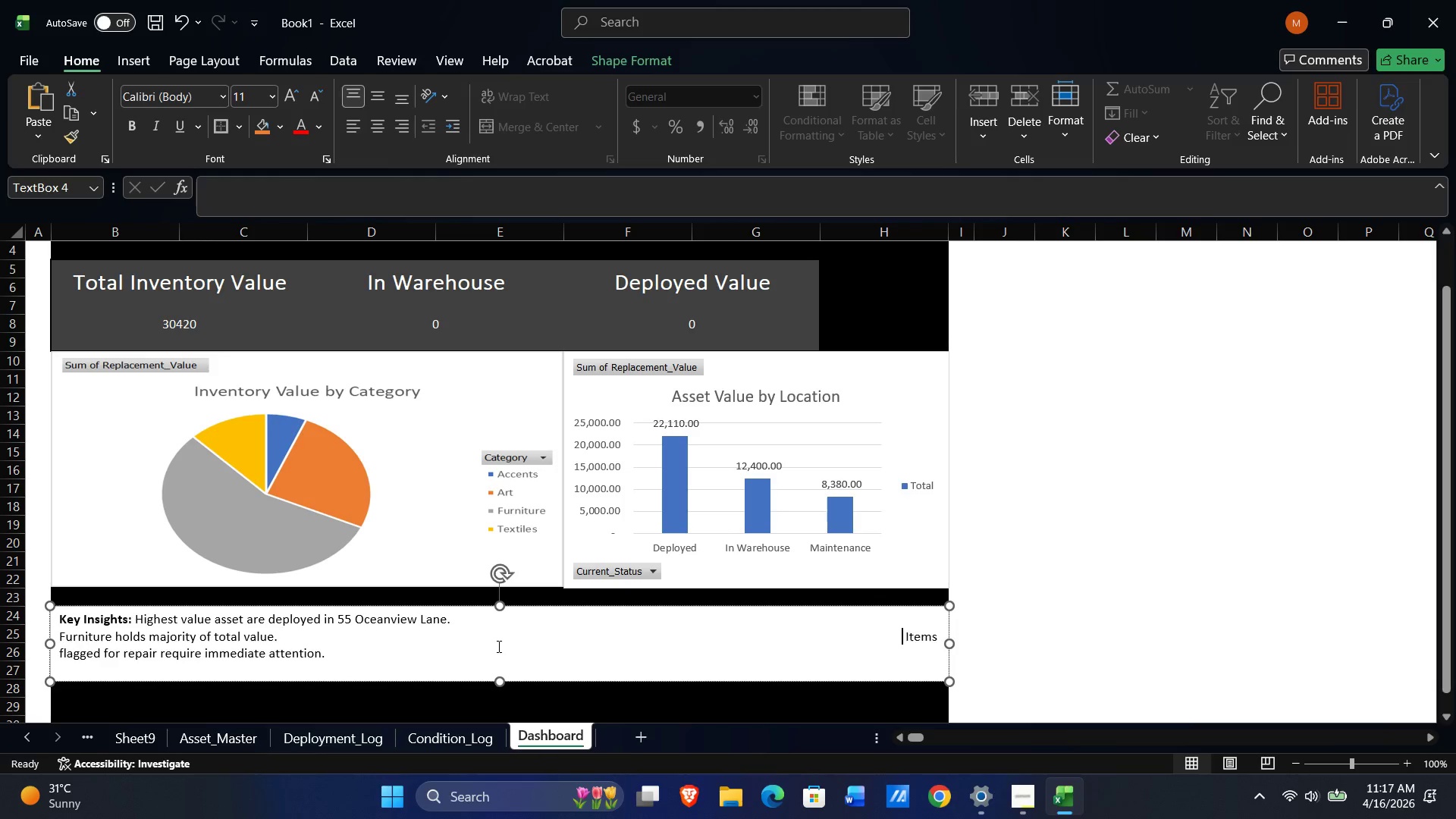 
hold_key(key=Space, duration=0.52)
 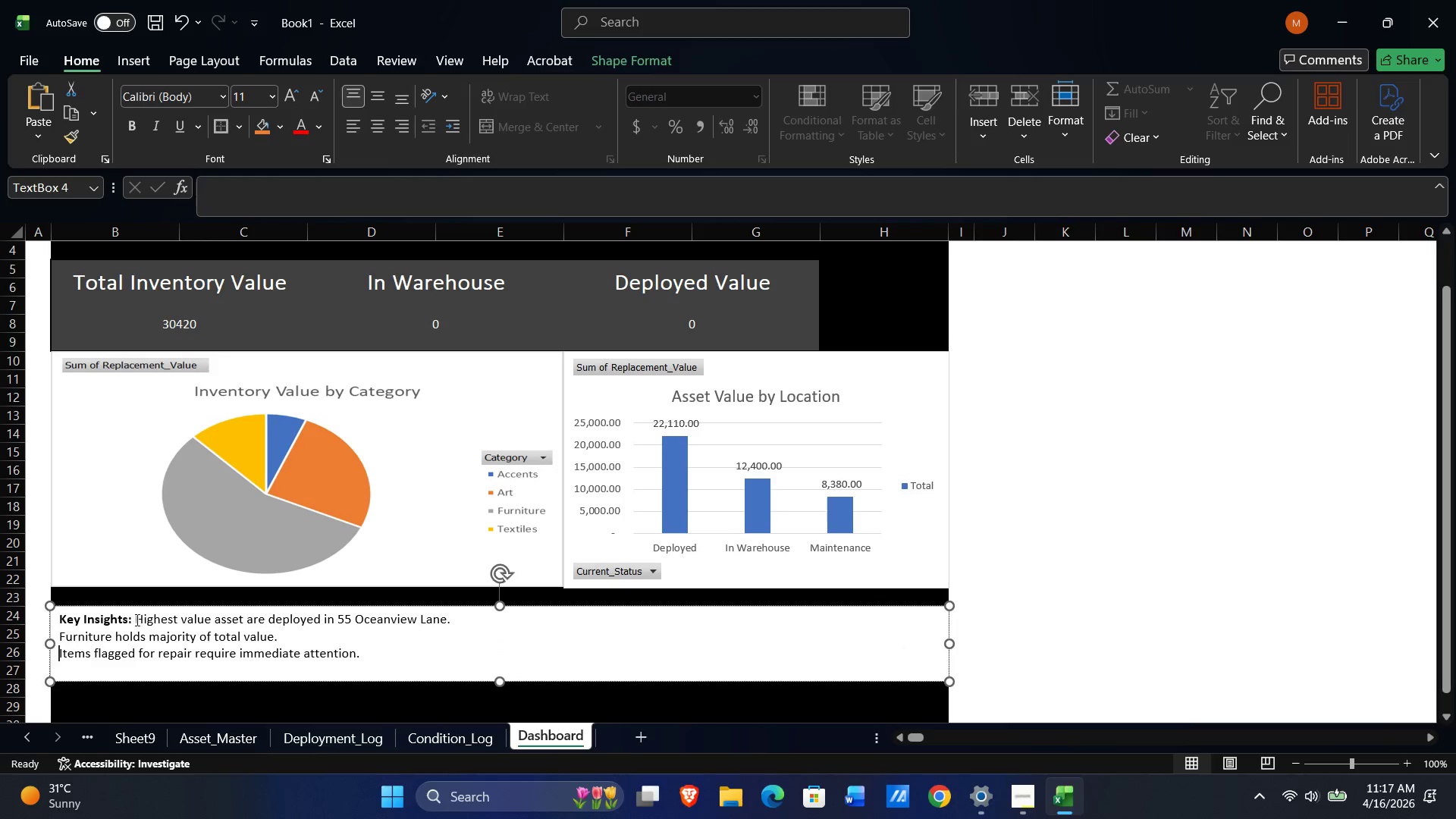 
left_click([136, 620])
 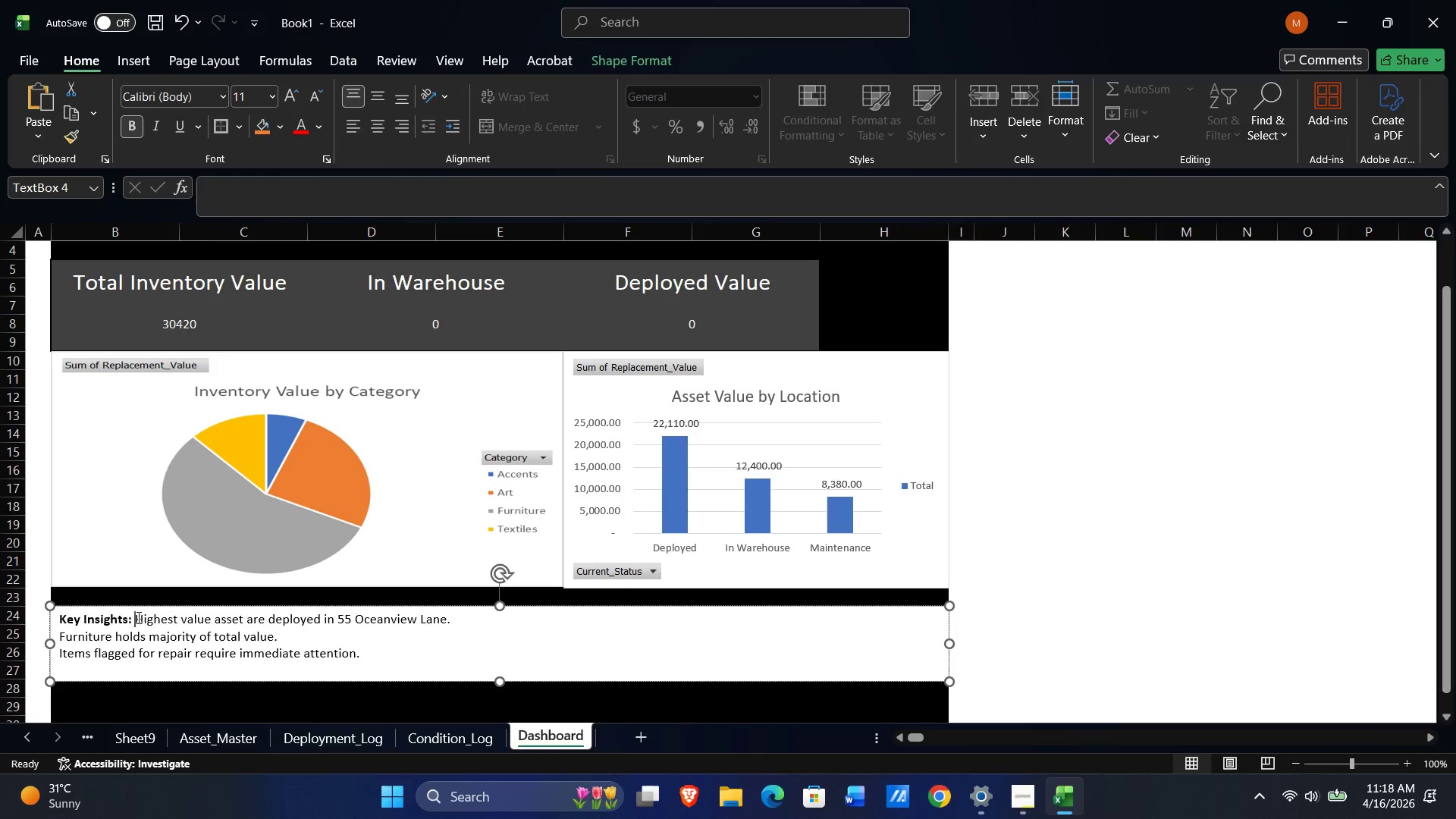 
hold_key(key=Space, duration=1.52)
 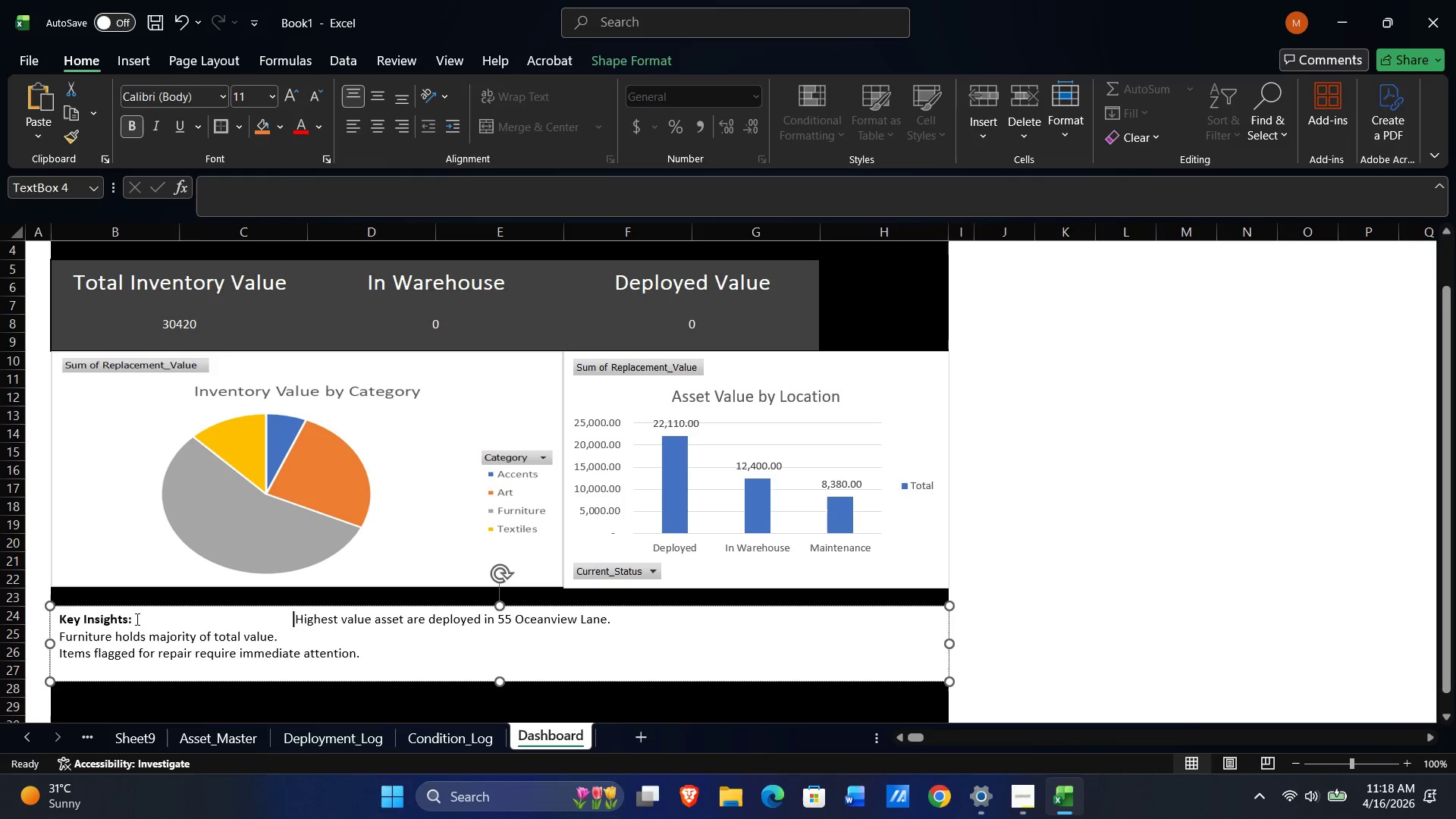 
hold_key(key=Space, duration=1.5)
 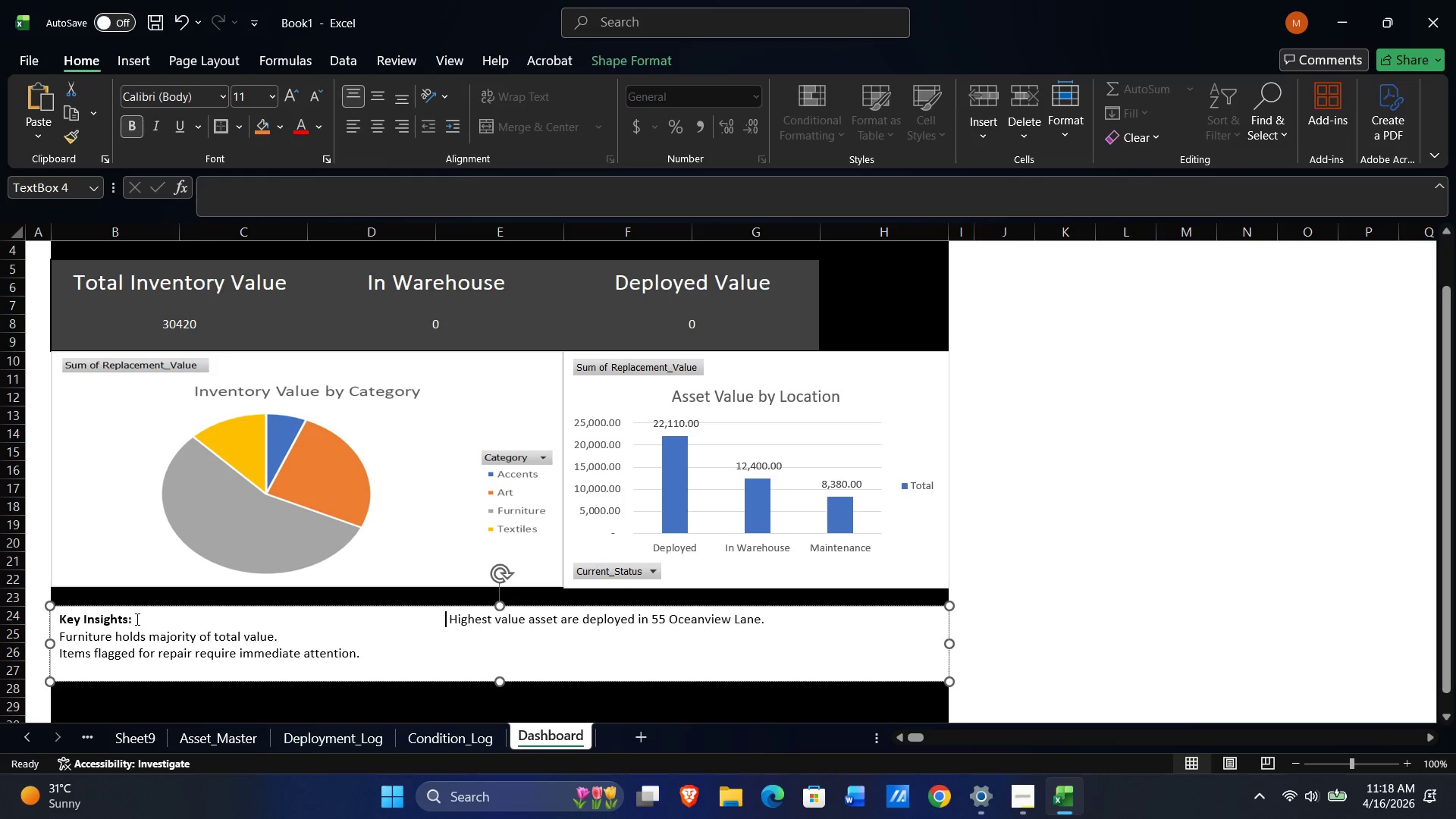 
hold_key(key=Space, duration=1.5)
 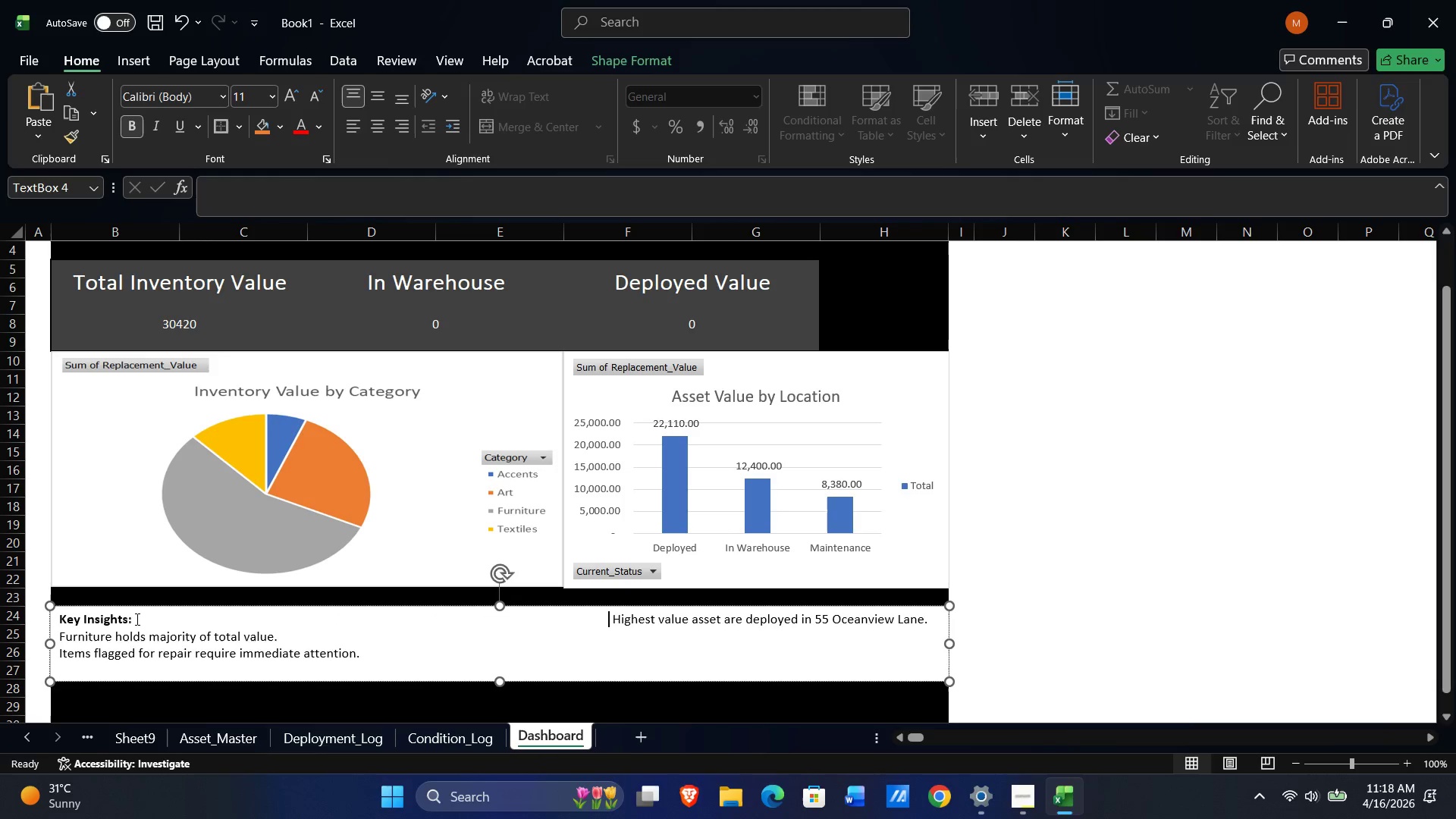 
hold_key(key=Space, duration=1.5)
 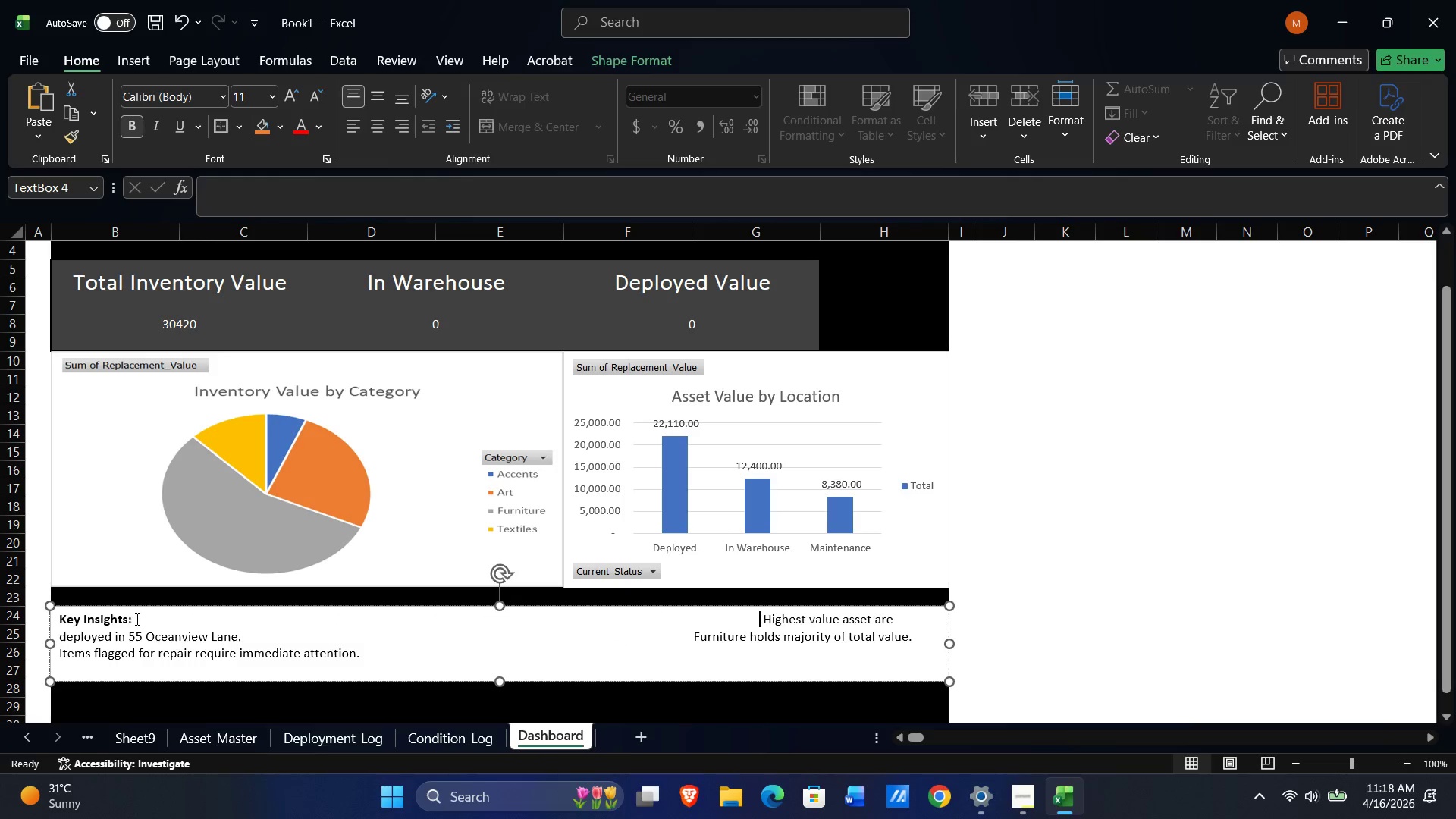 
hold_key(key=Space, duration=1.45)
 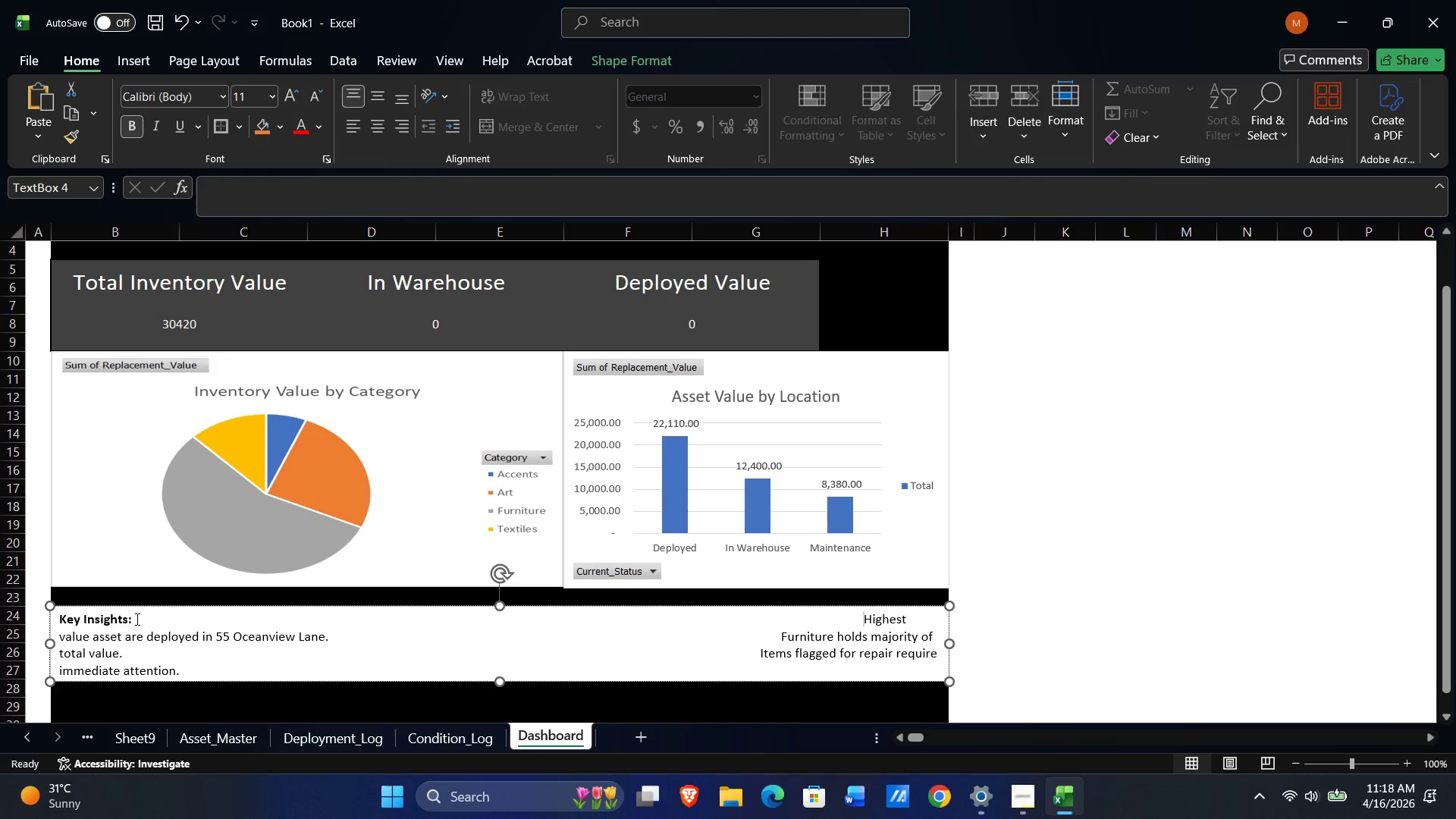 
key(Space)
 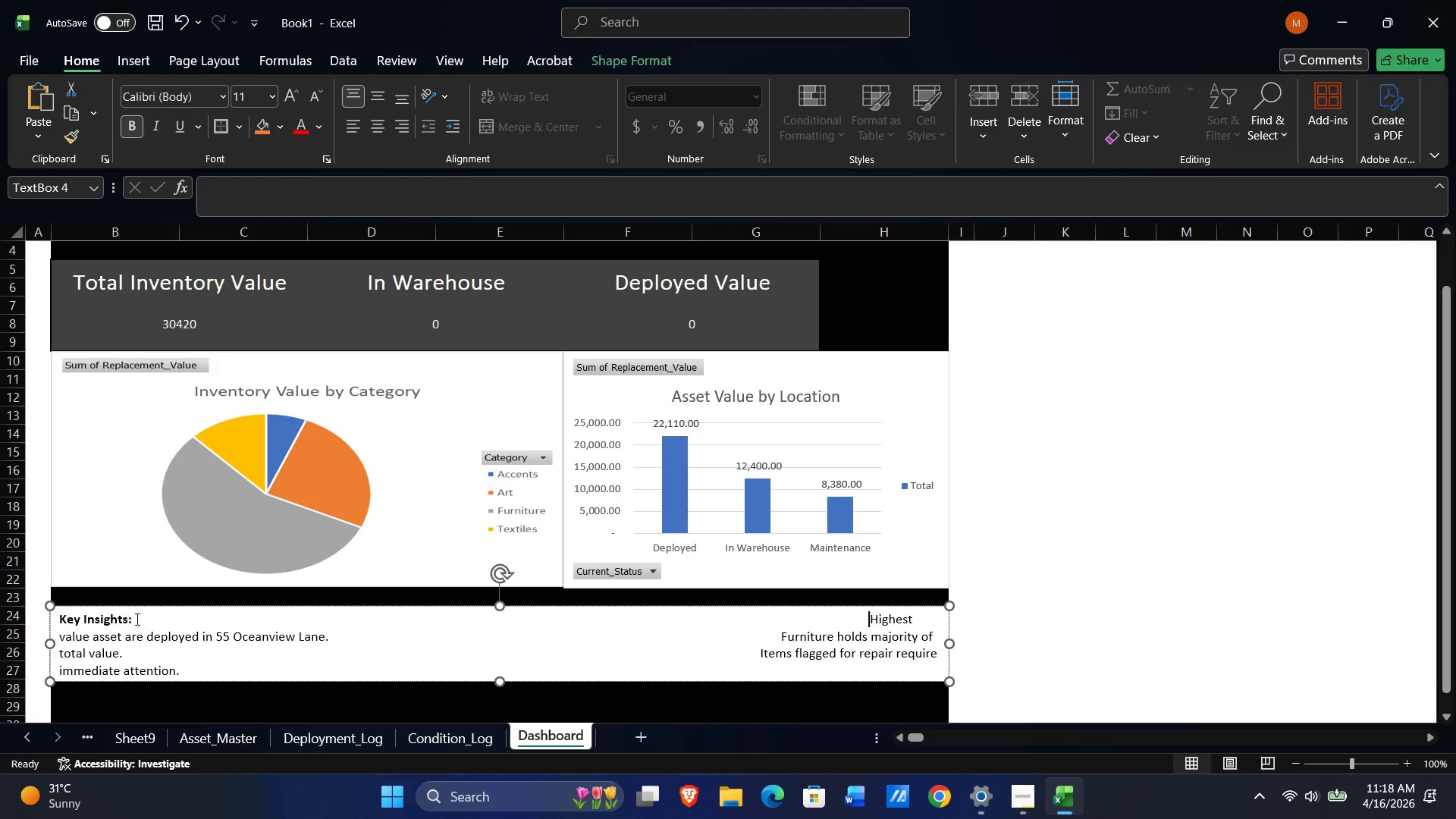 
key(Space)
 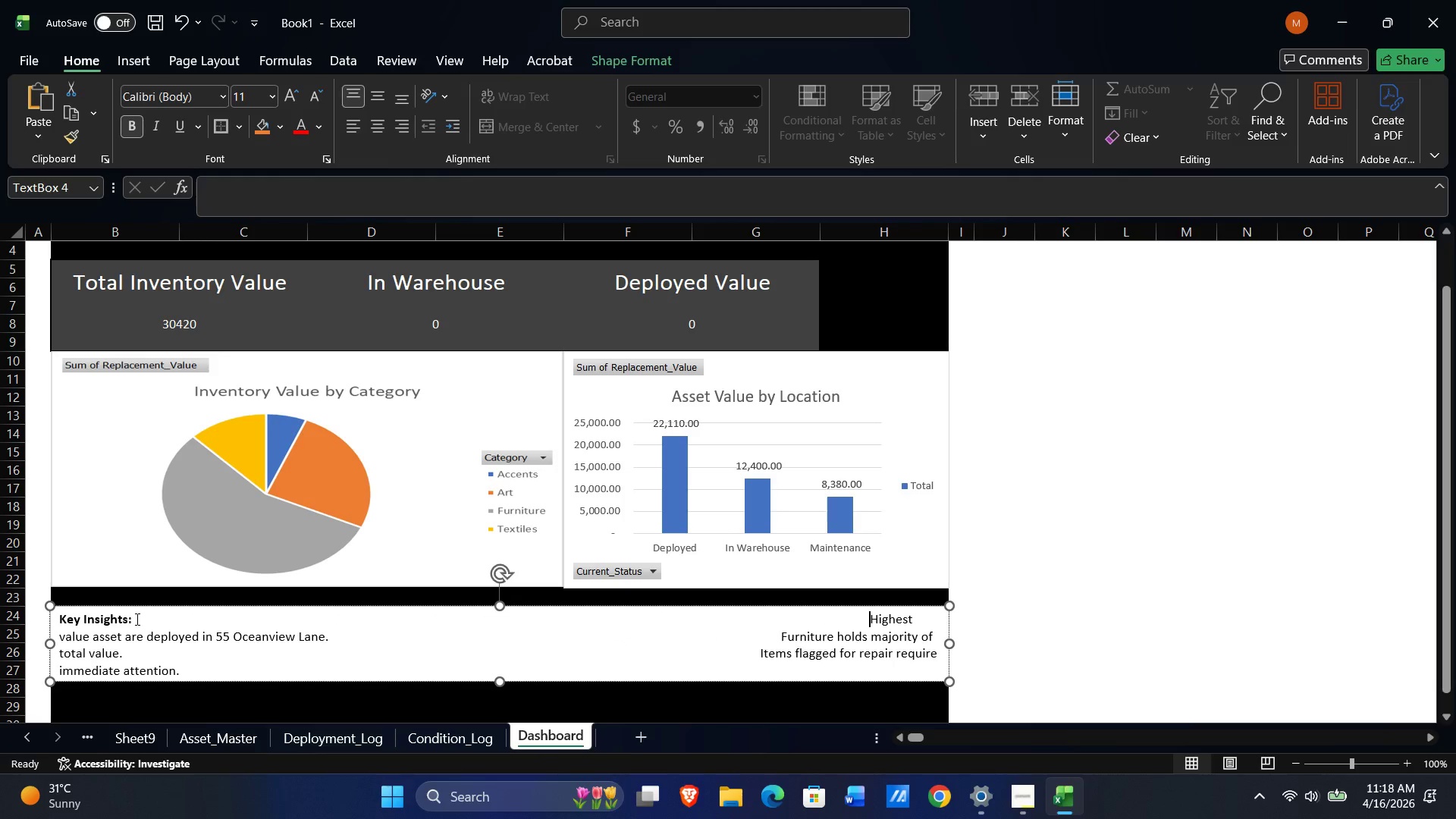 
key(Space)
 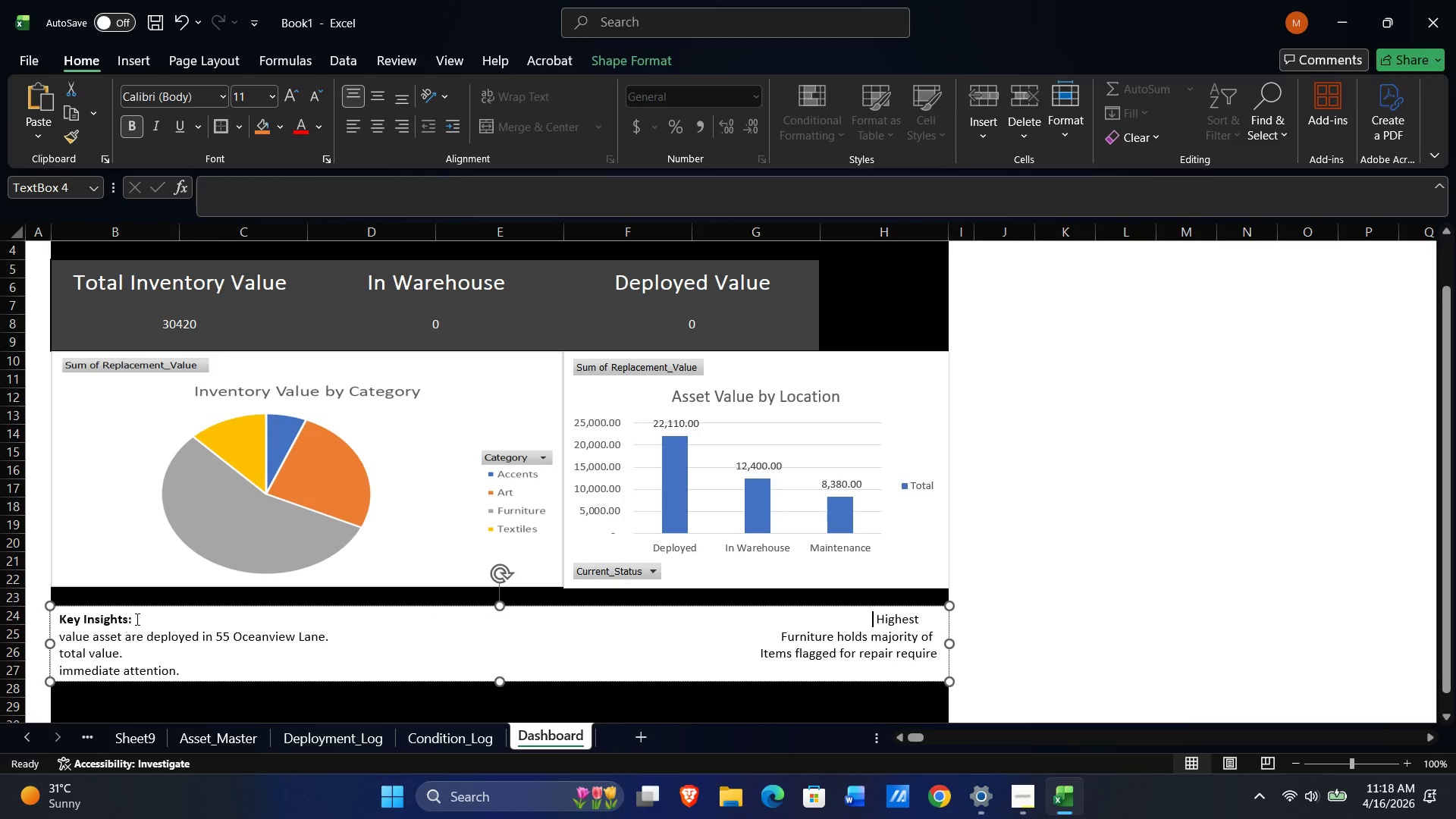 
key(Space)
 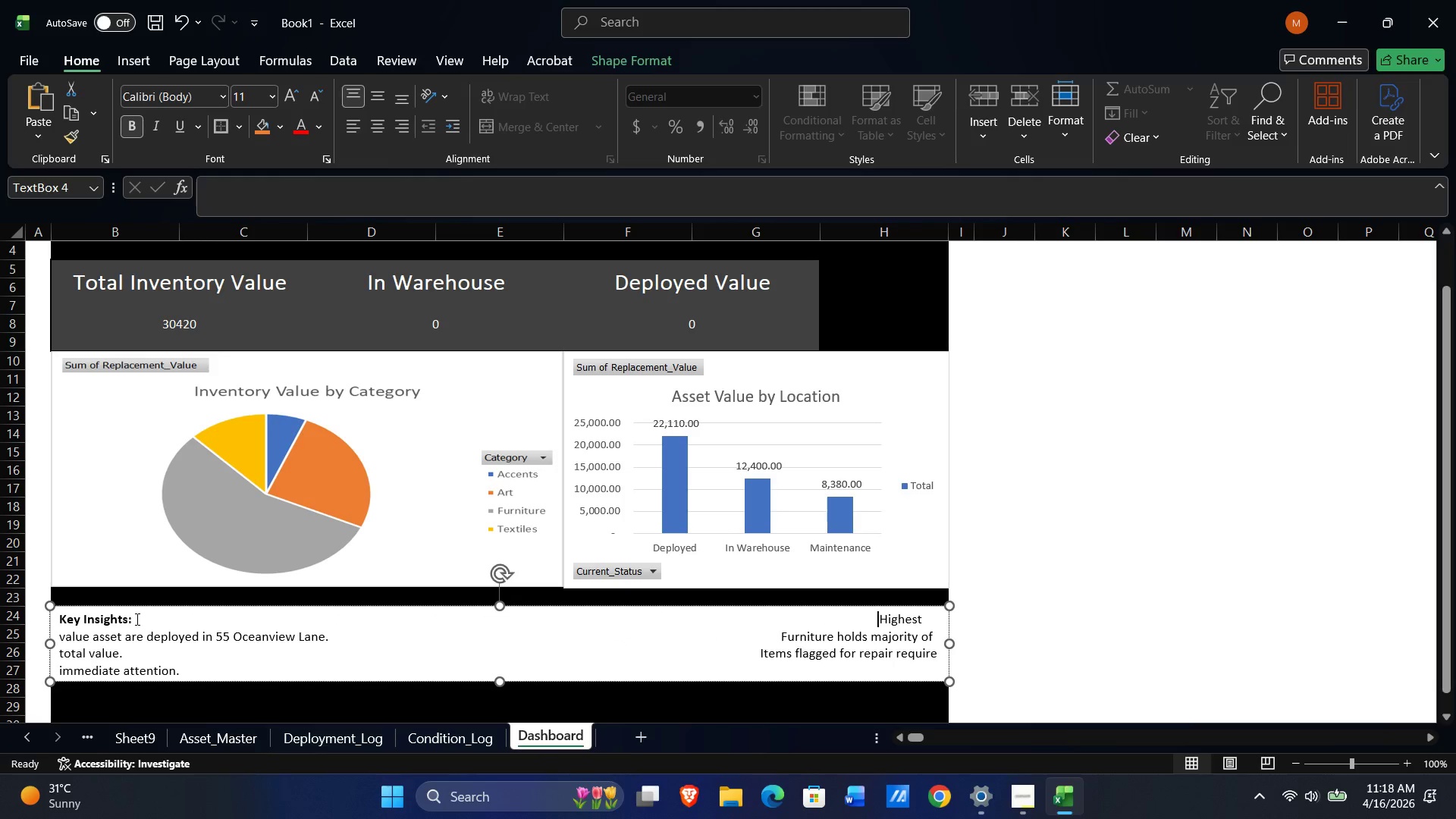 
key(Space)
 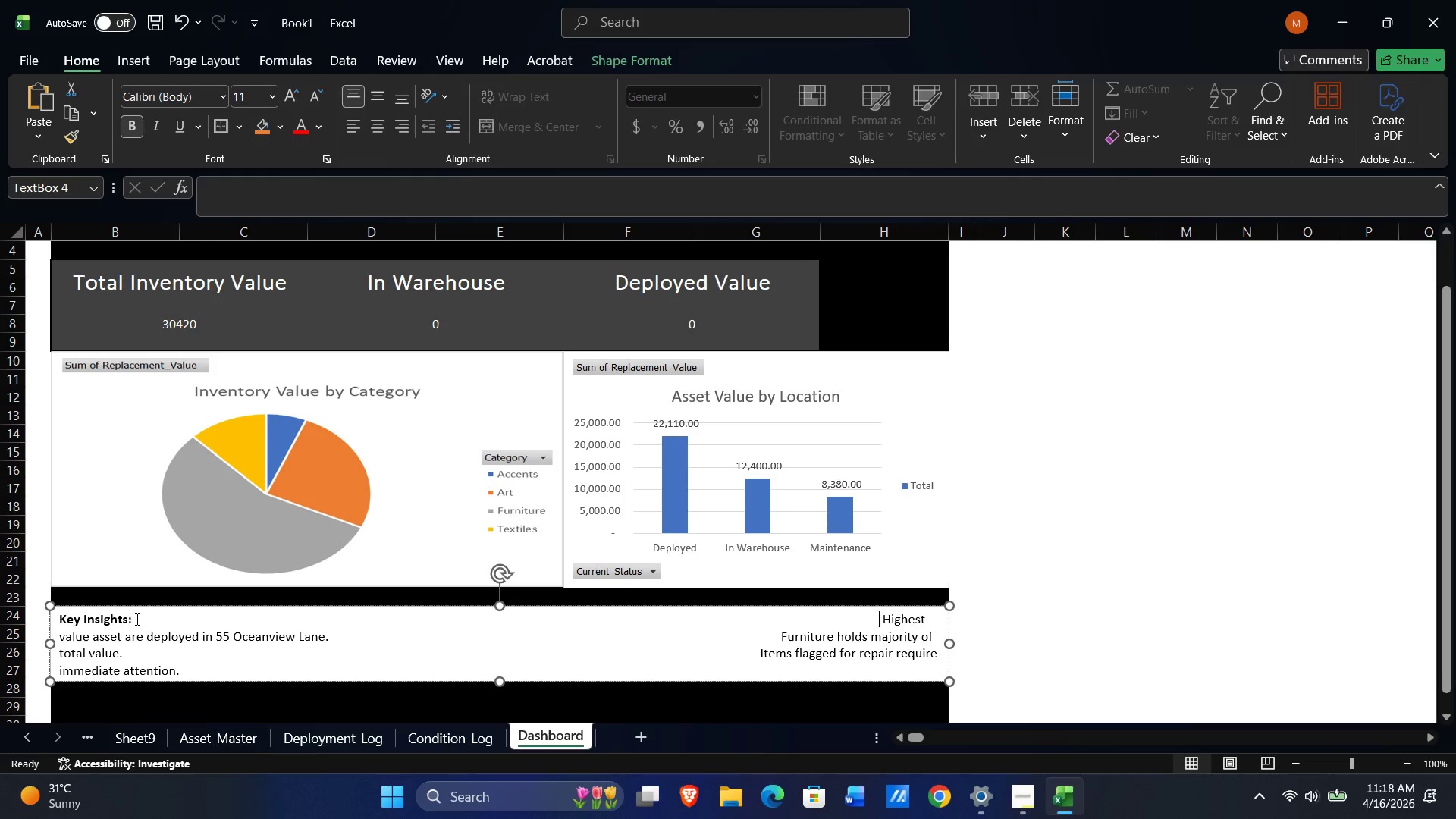 
key(Space)
 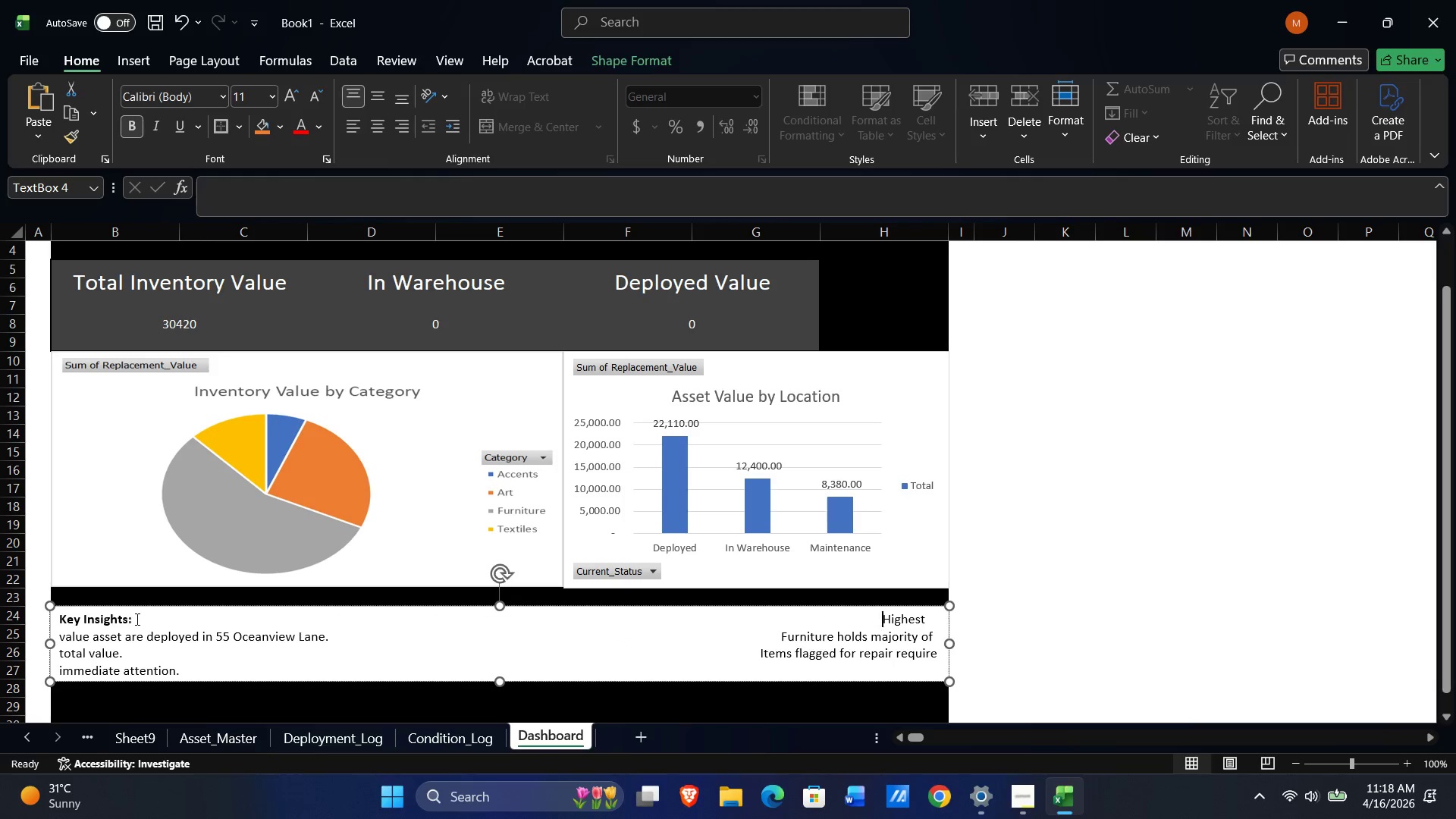 
key(Space)
 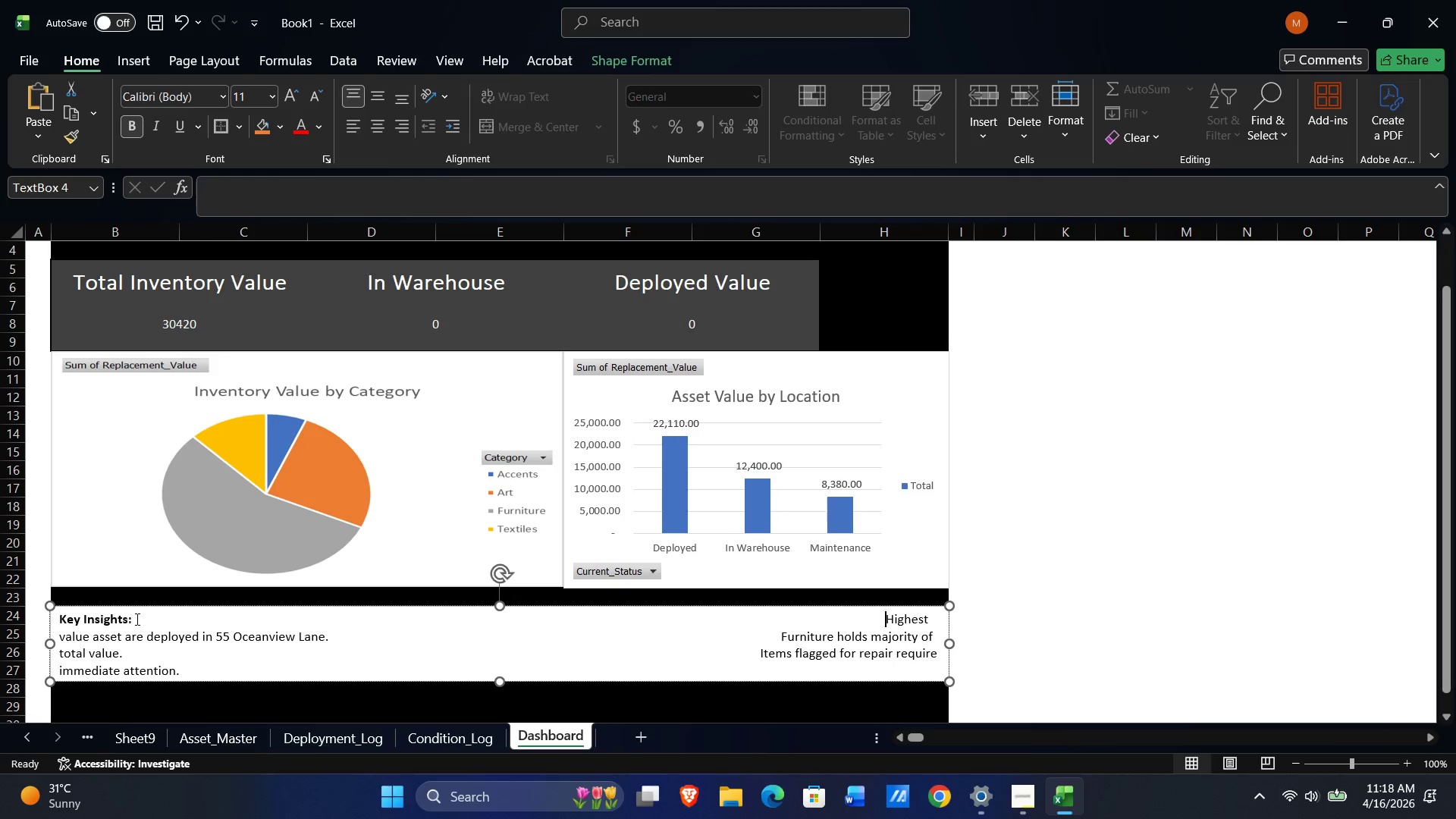 
key(Space)
 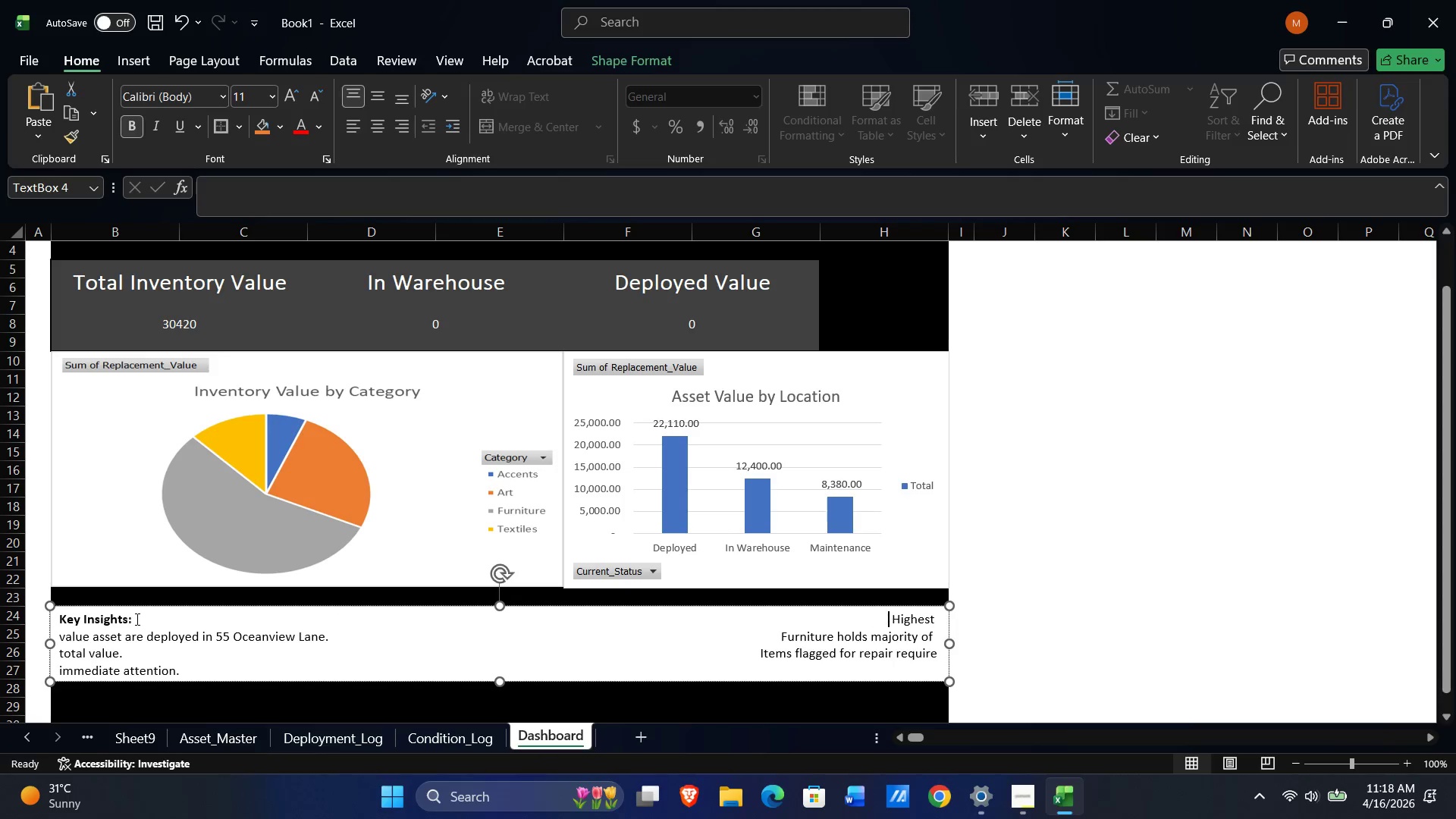 
hold_key(key=Space, duration=0.62)
 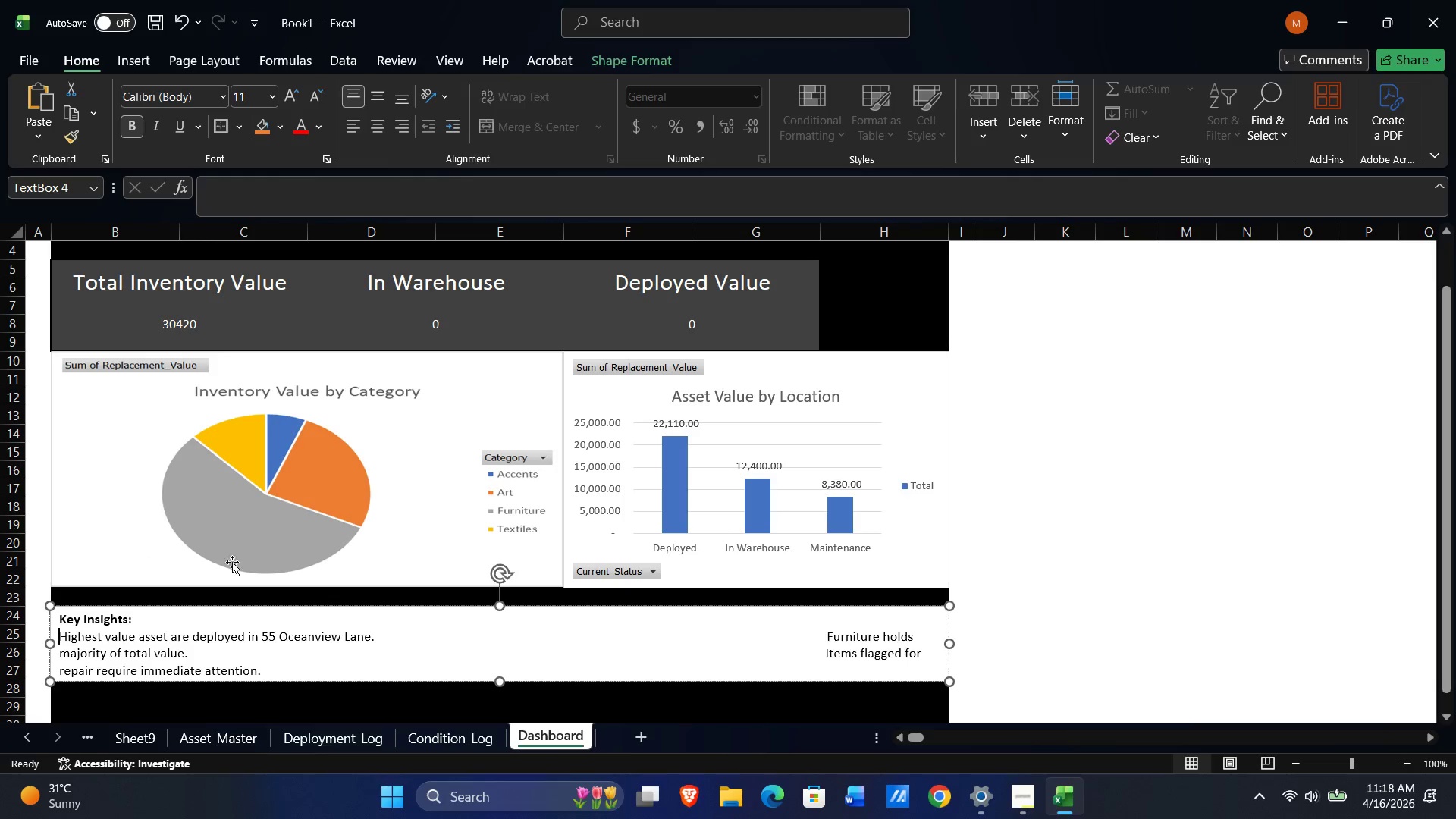 
left_click([821, 638])
 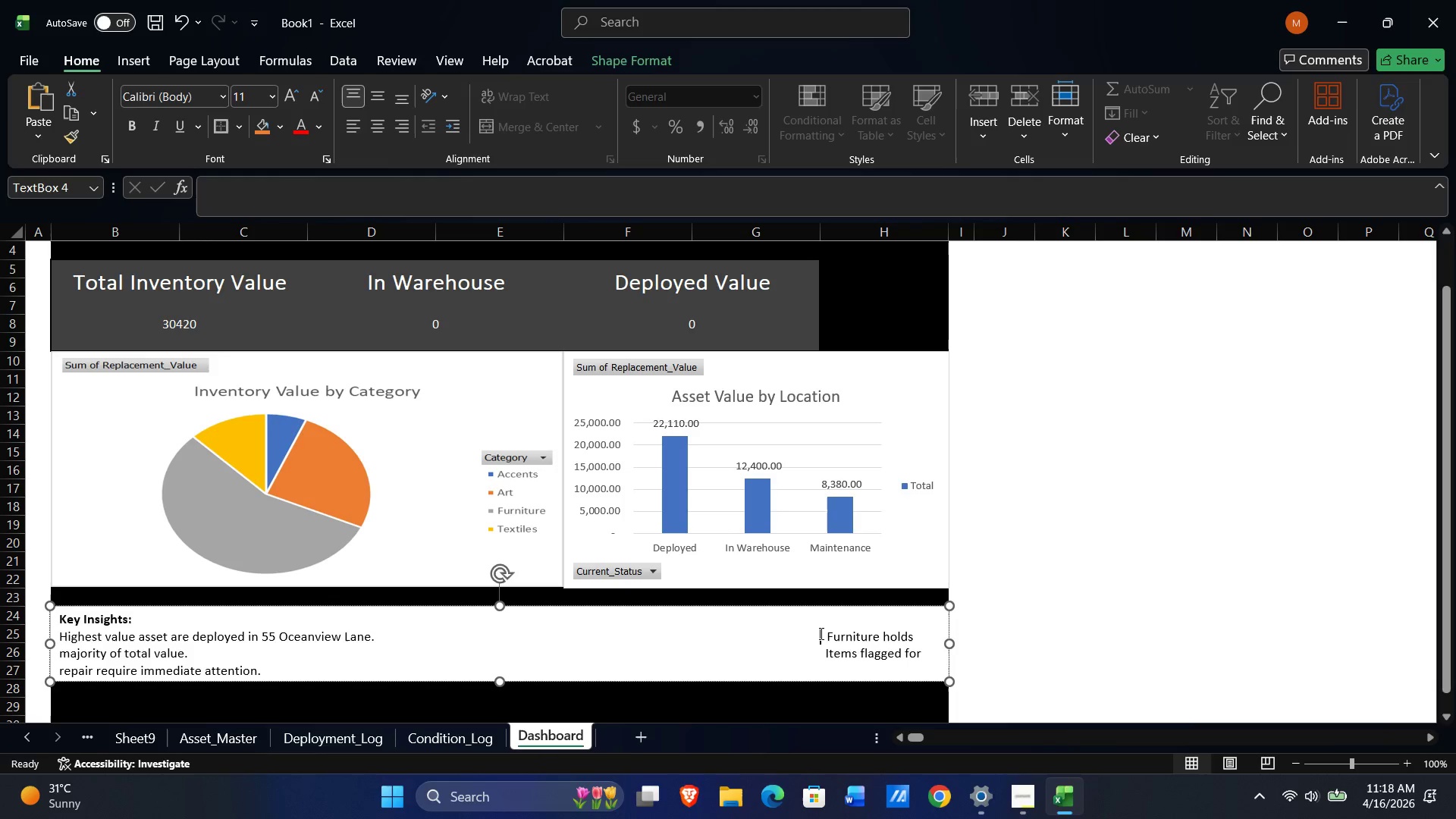 
hold_key(key=Space, duration=1.19)
 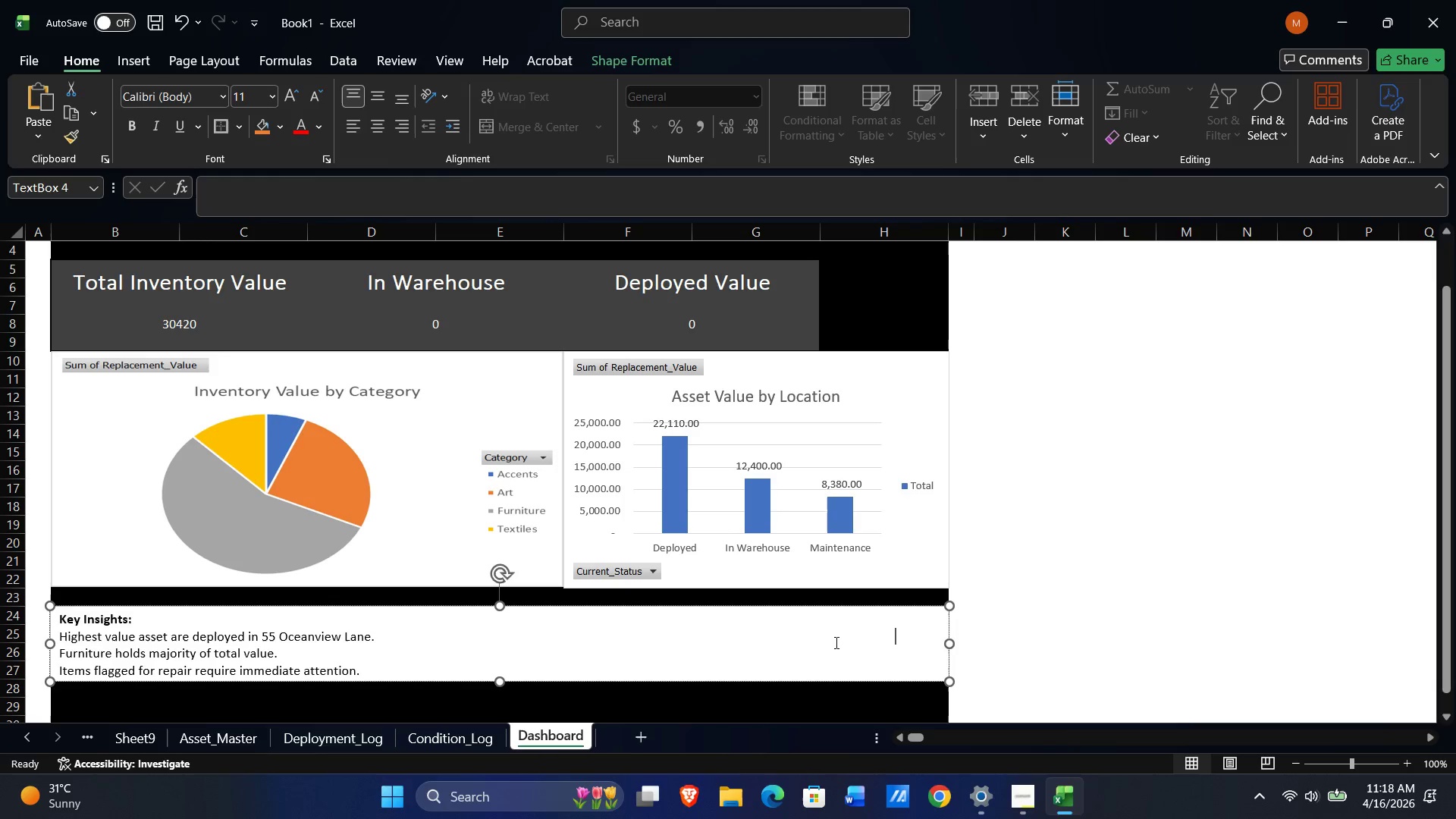 
scroll: coordinate [956, 620], scroll_direction: down, amount: 5.0
 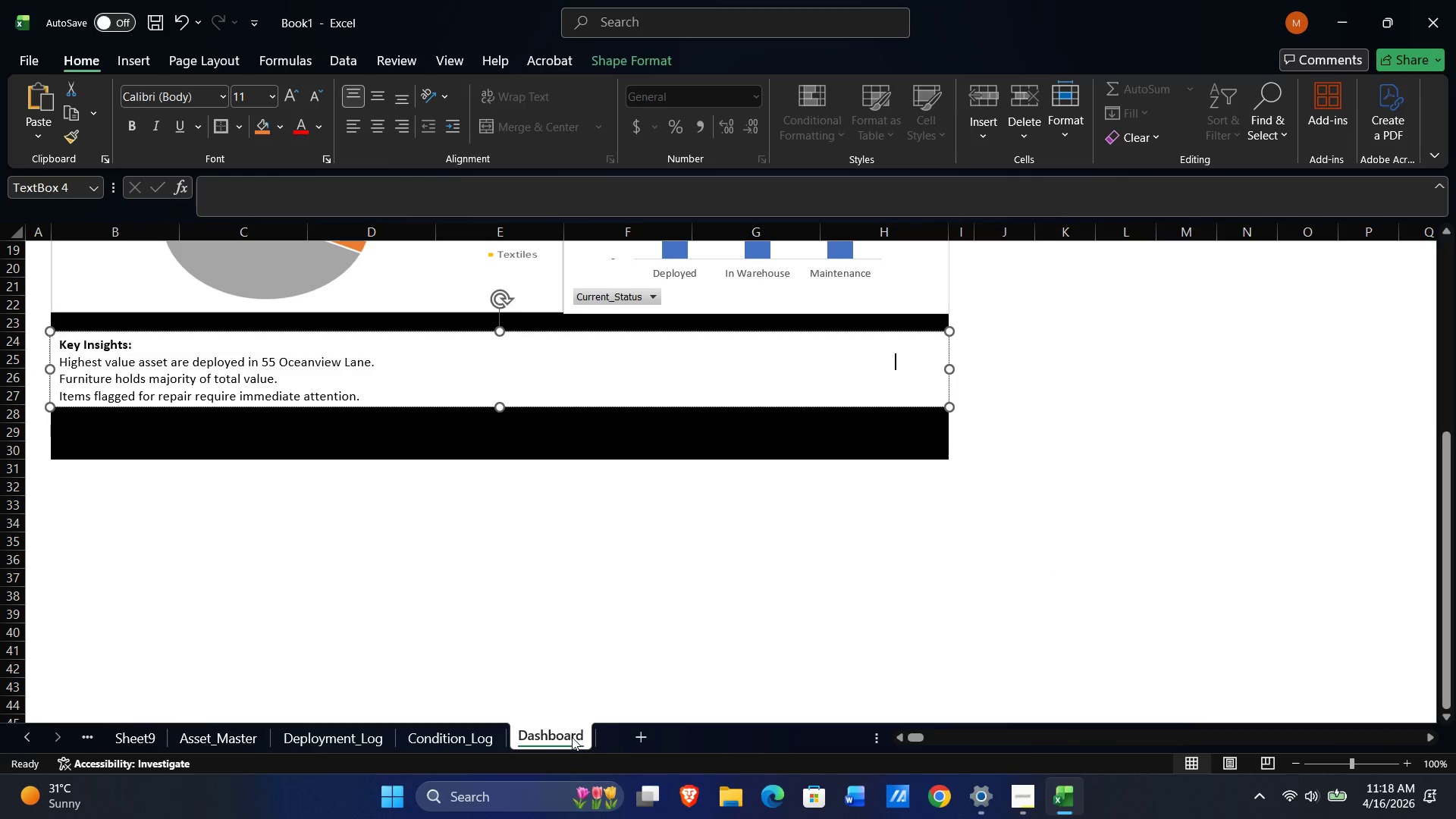 
wait(43.76)
 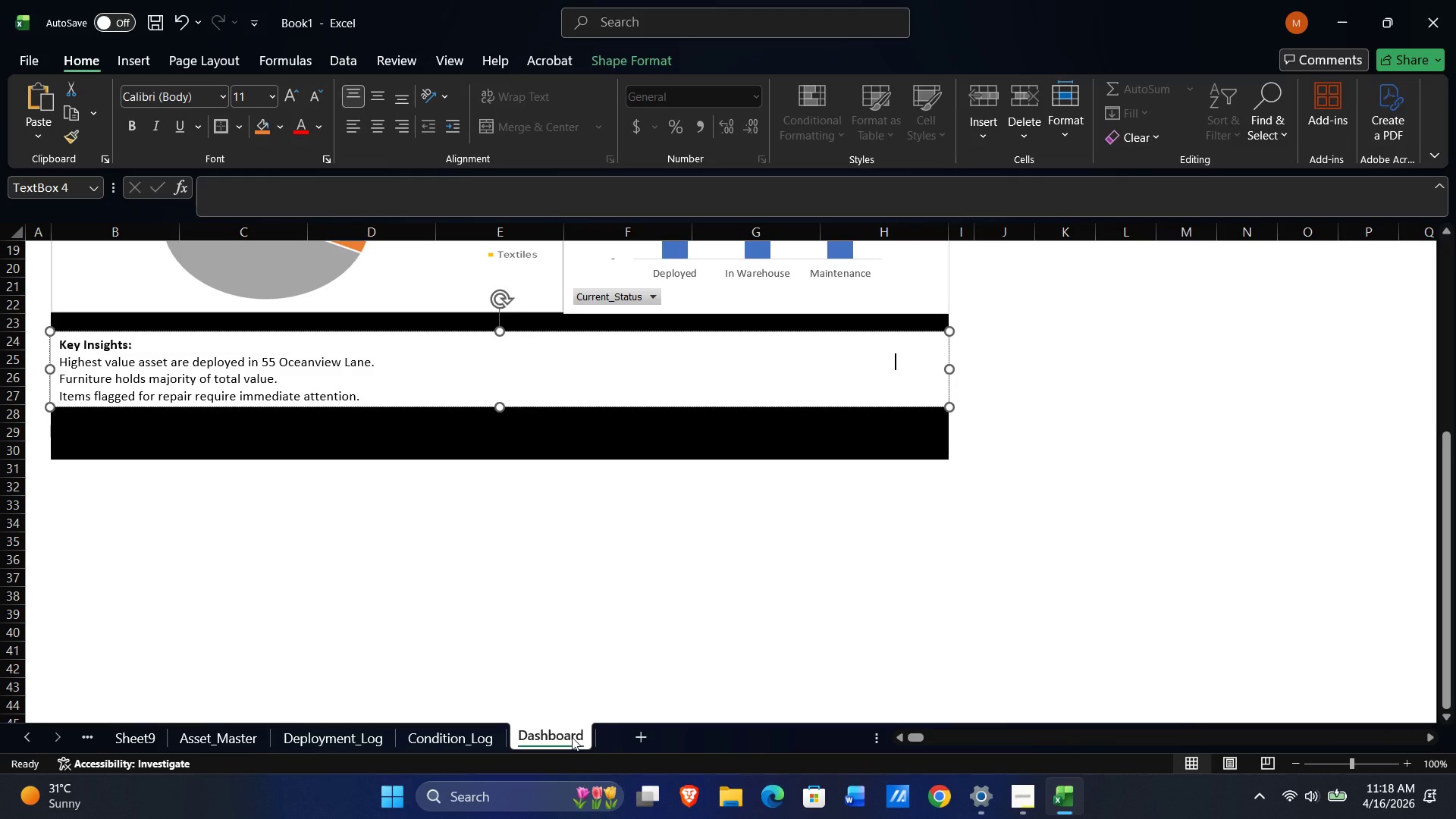 
key(Alt+Tab)